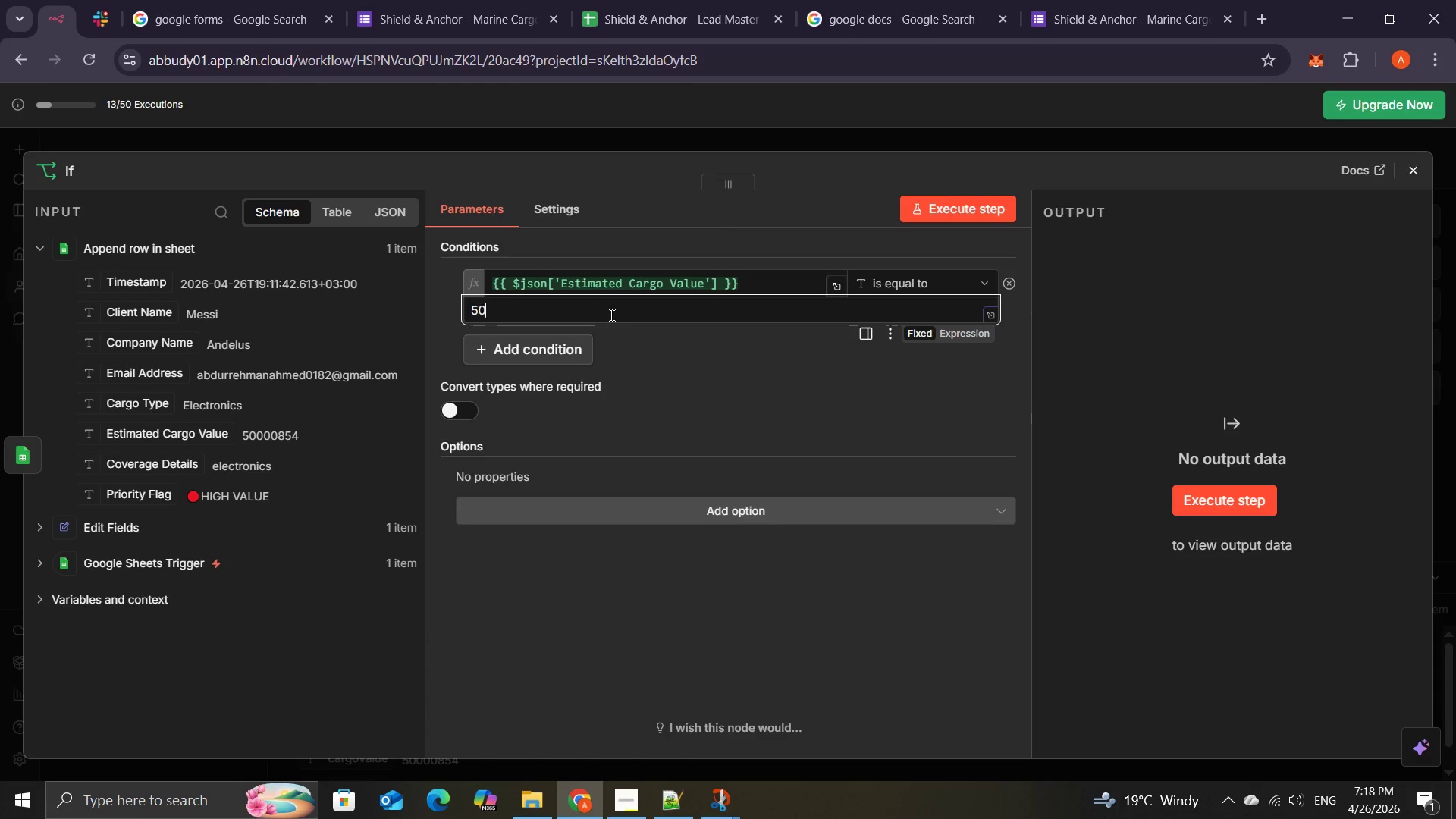 
key(Numpad0)
 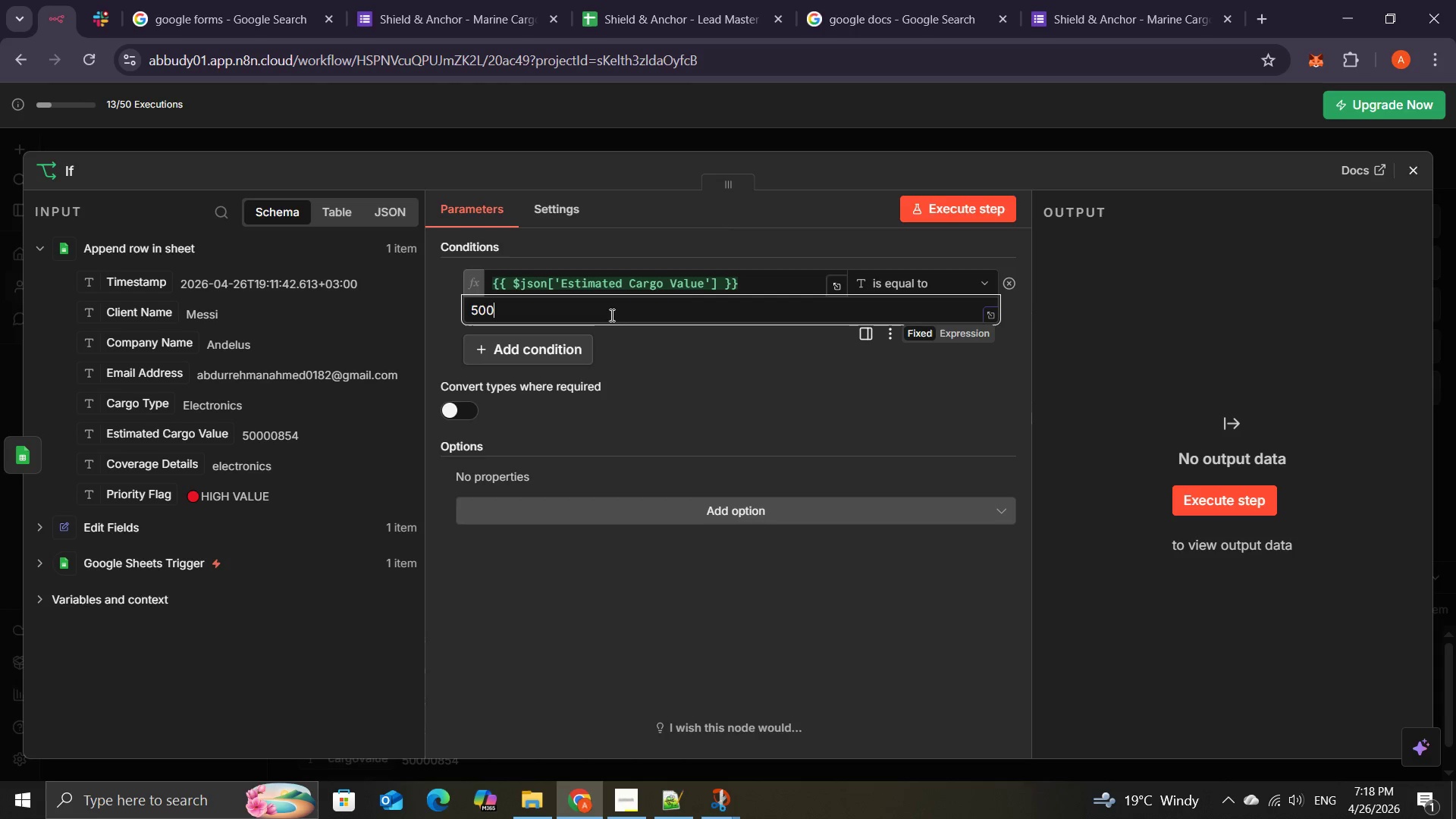 
key(Numpad0)
 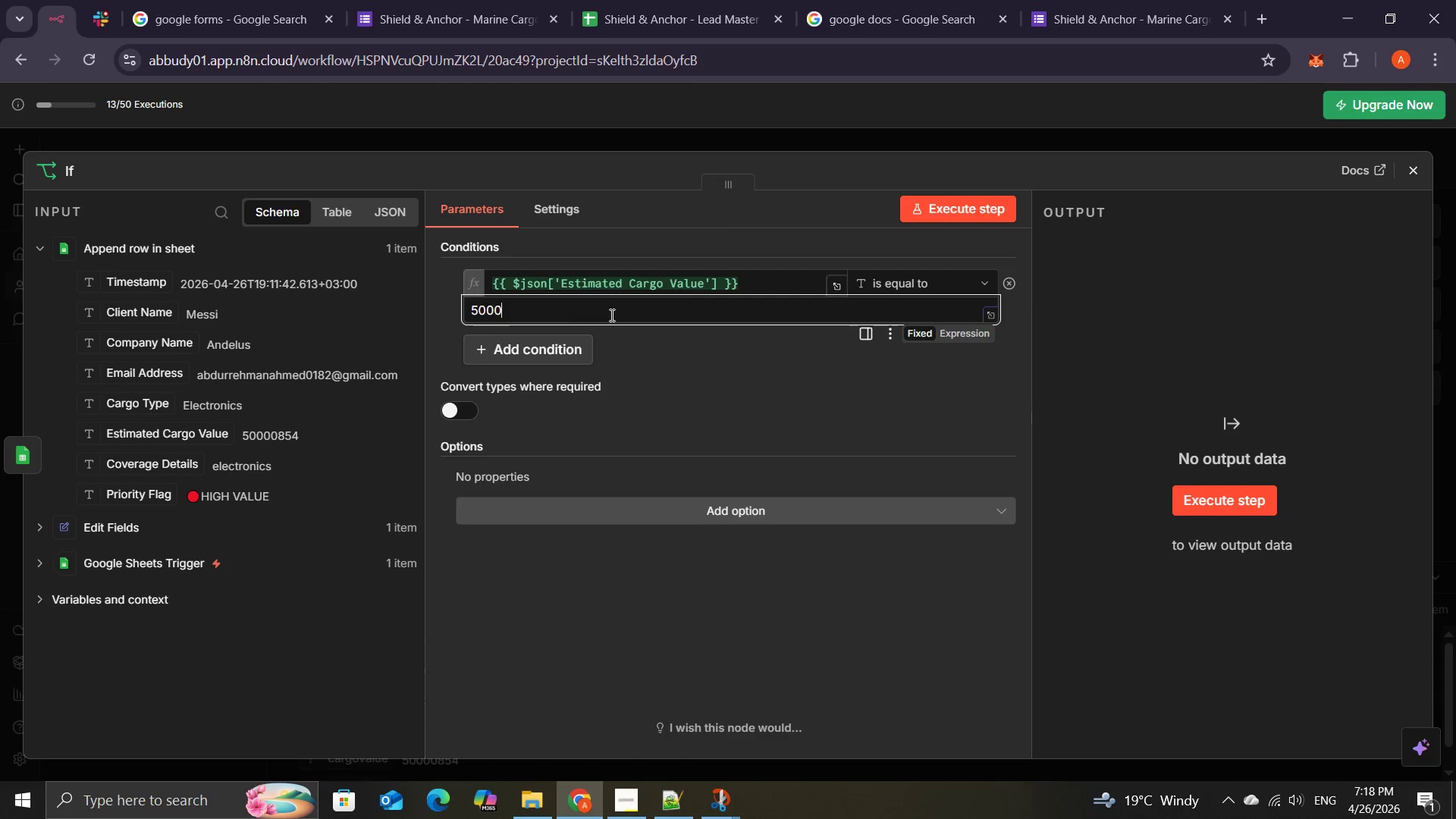 
key(Numpad0)
 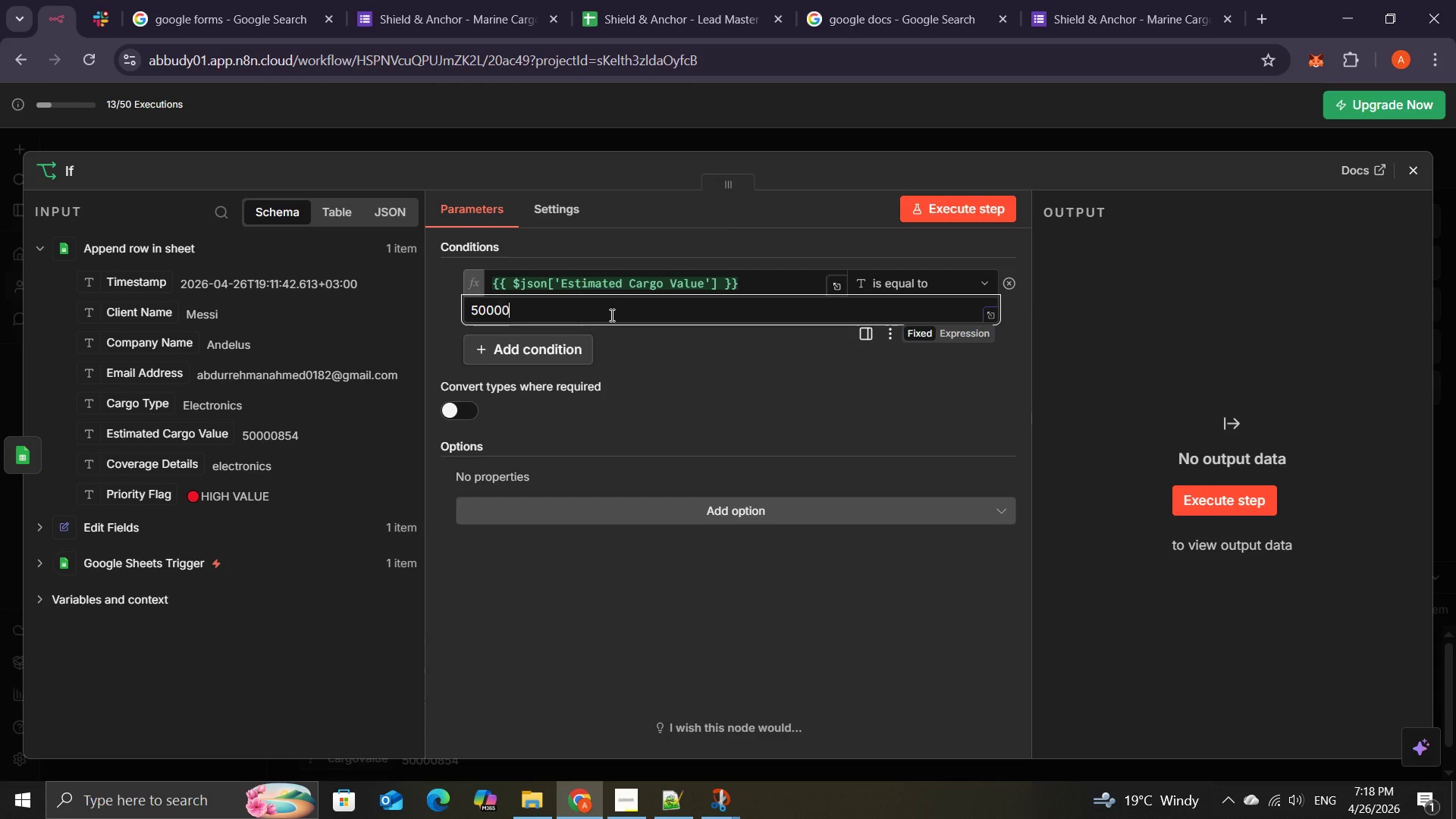 
key(Numpad0)
 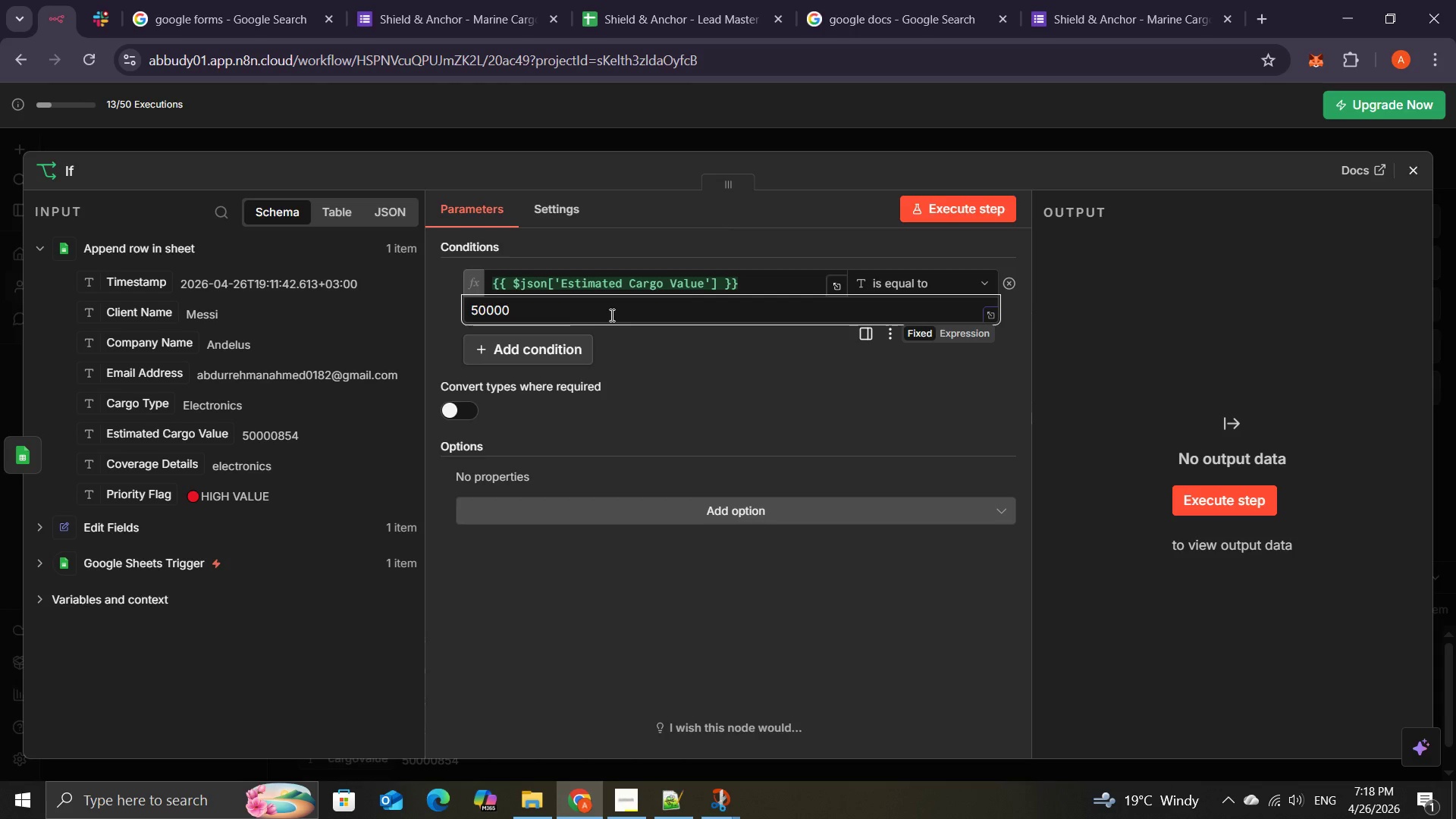 
key(Numpad0)
 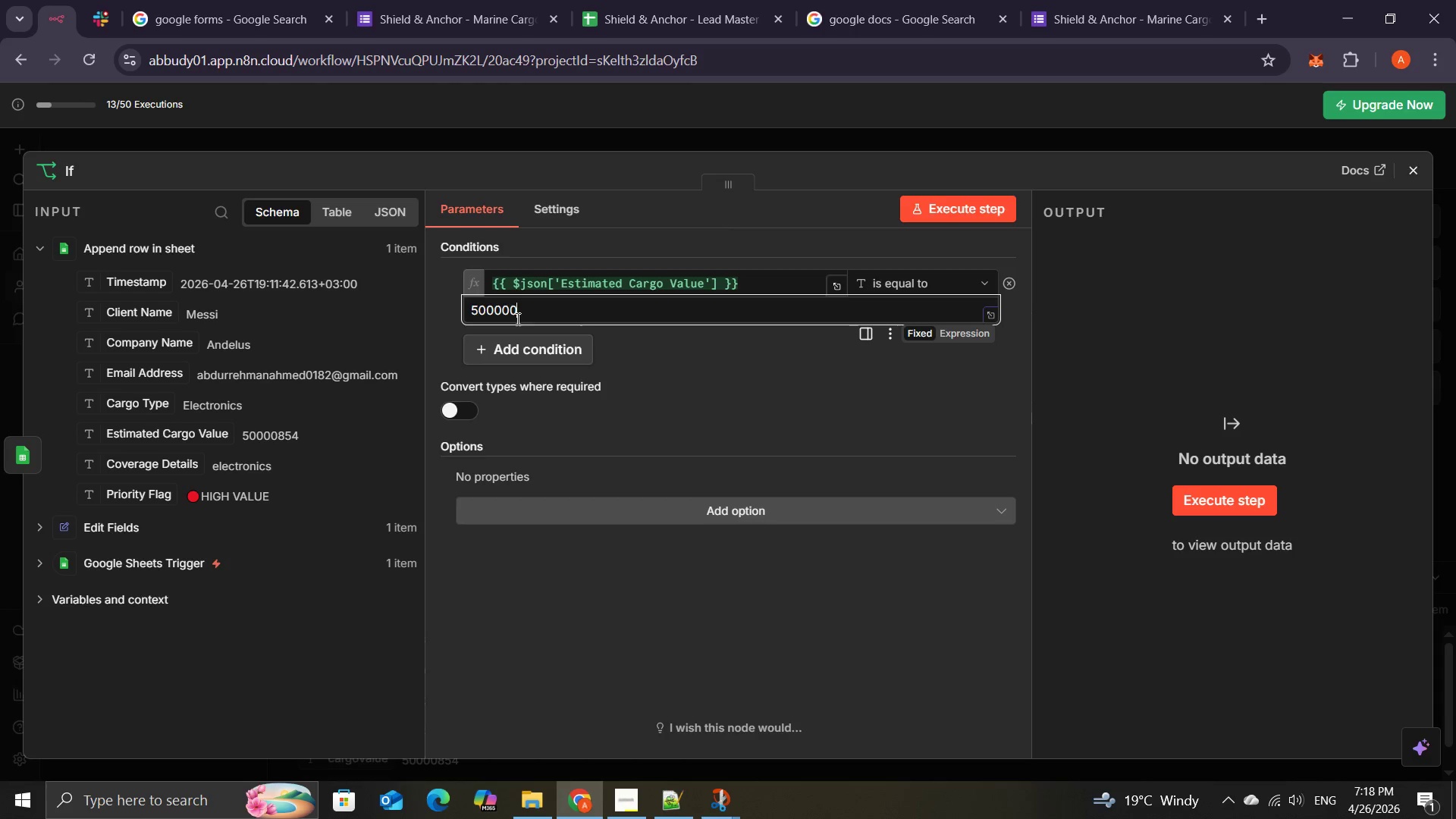 
wait(7.44)
 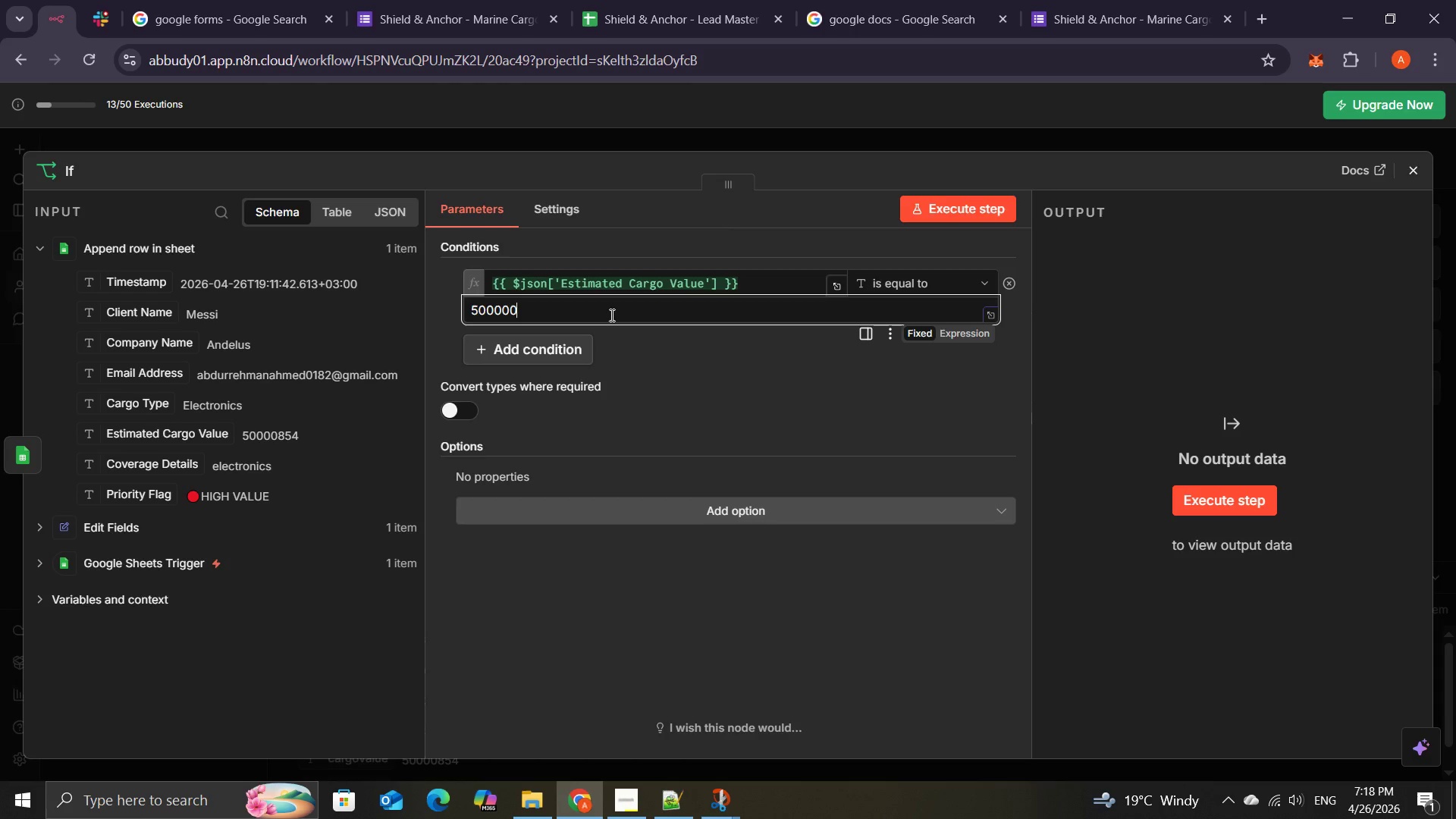 
left_click([494, 309])
 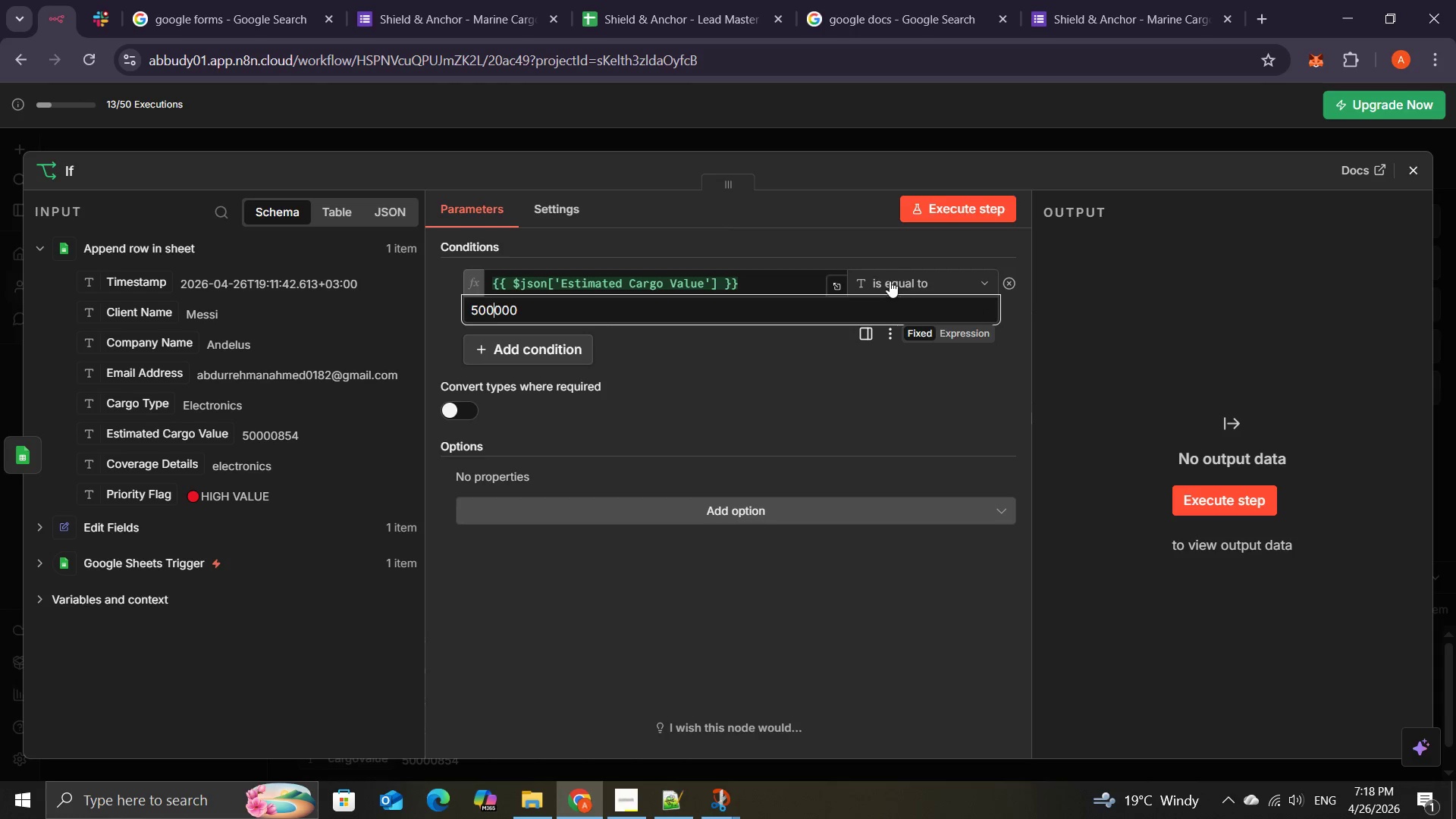 
left_click([889, 276])
 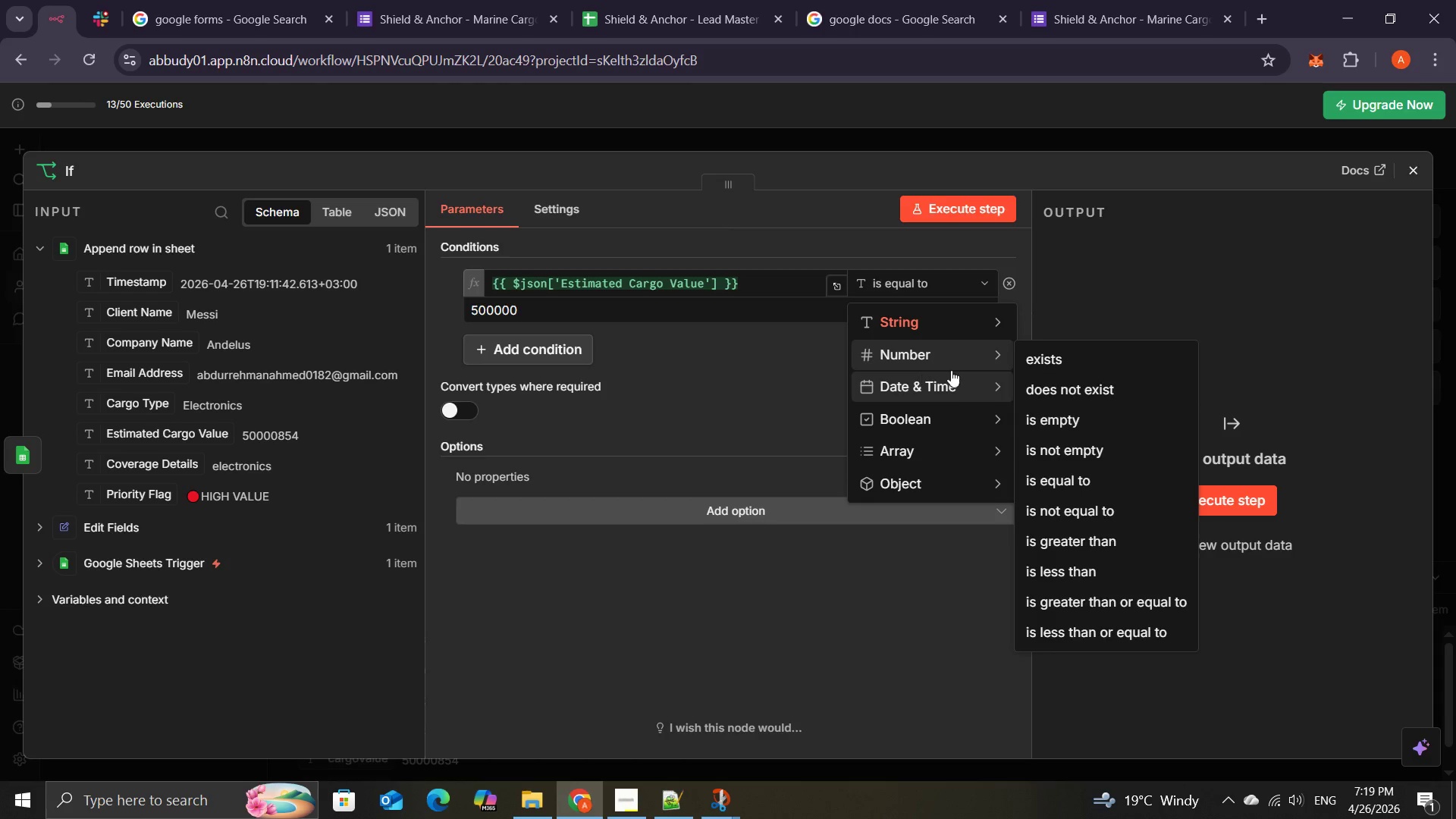 
mouse_move([964, 350])
 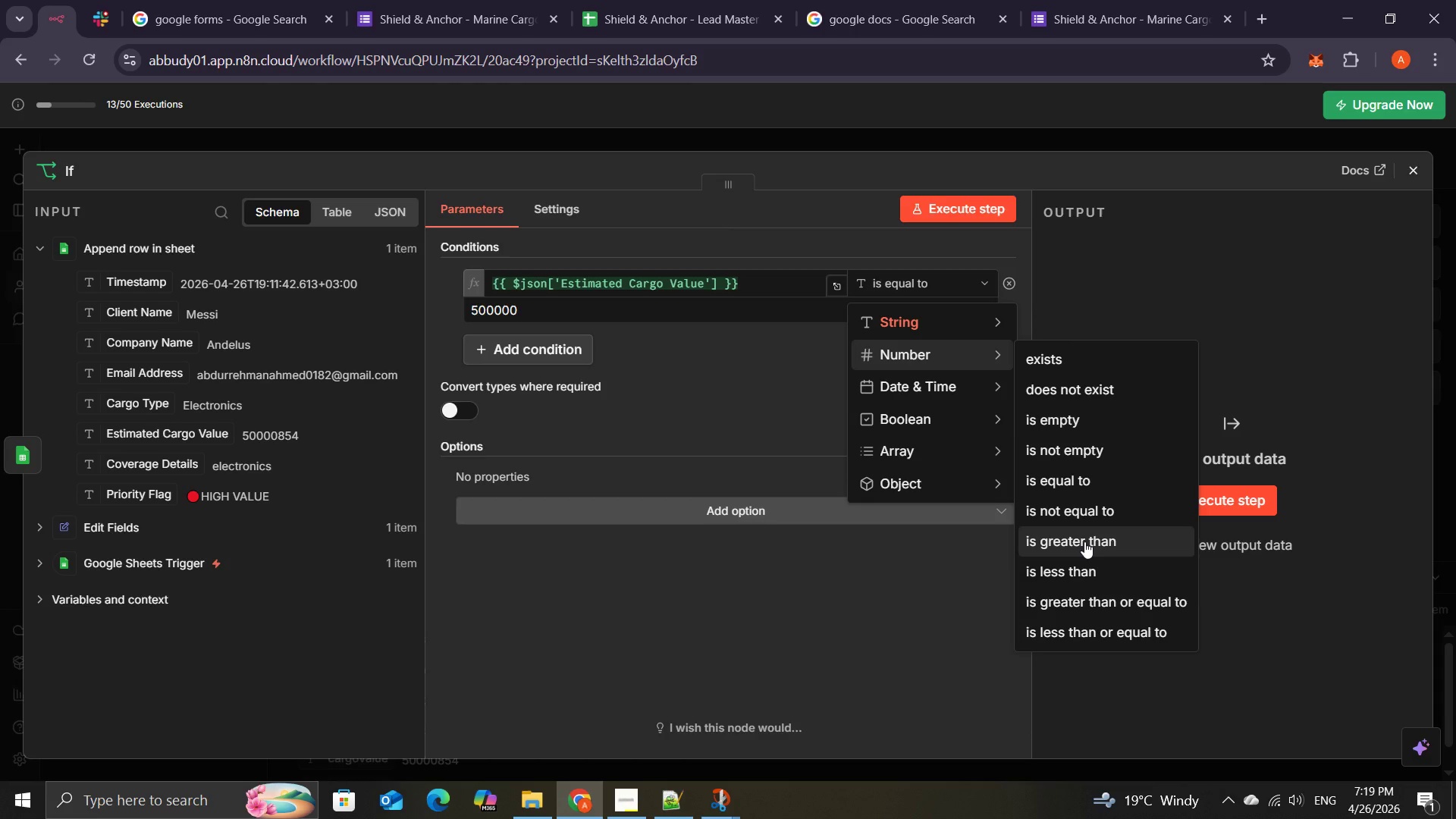 
left_click([1084, 541])
 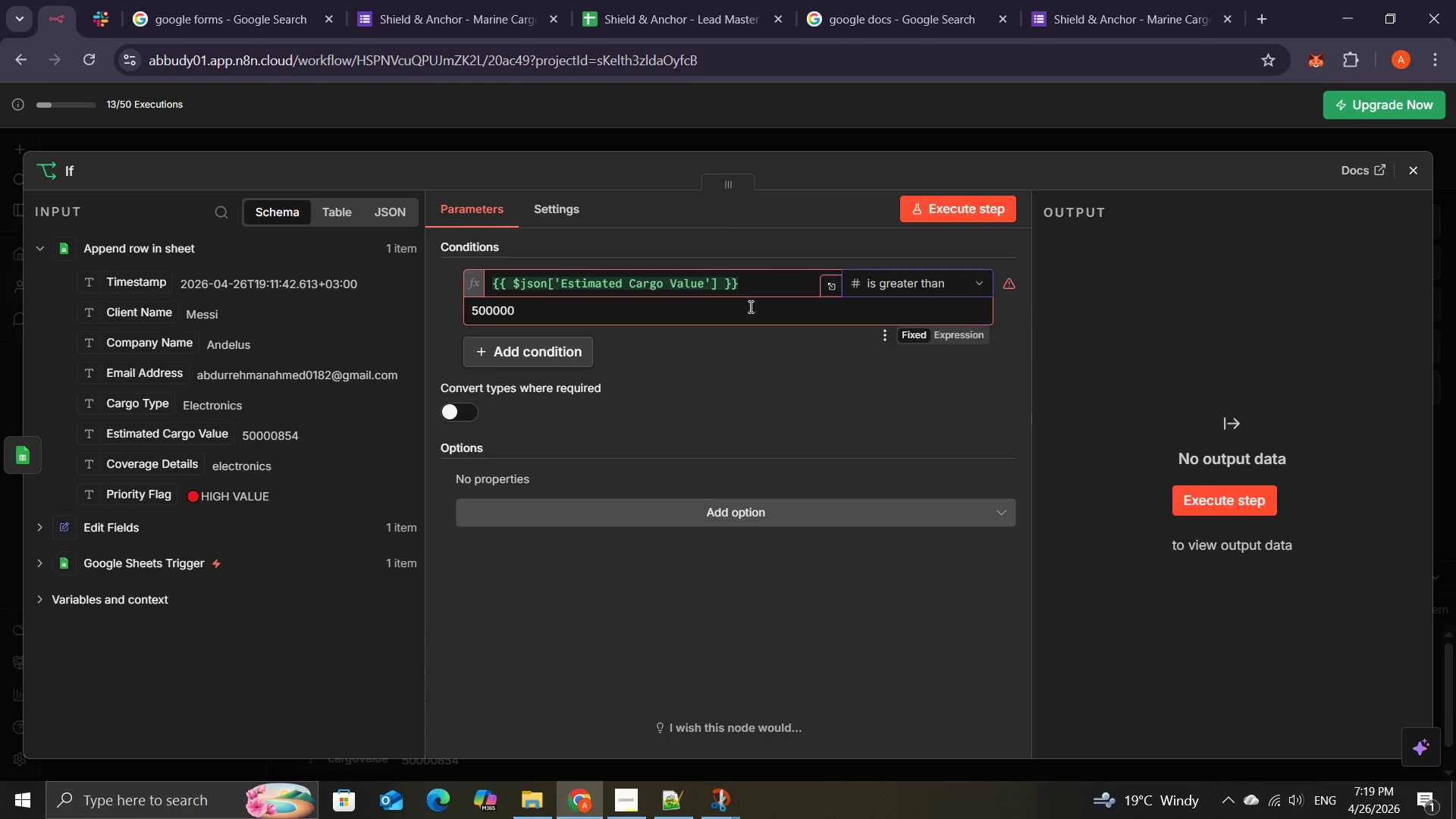 
left_click([748, 312])
 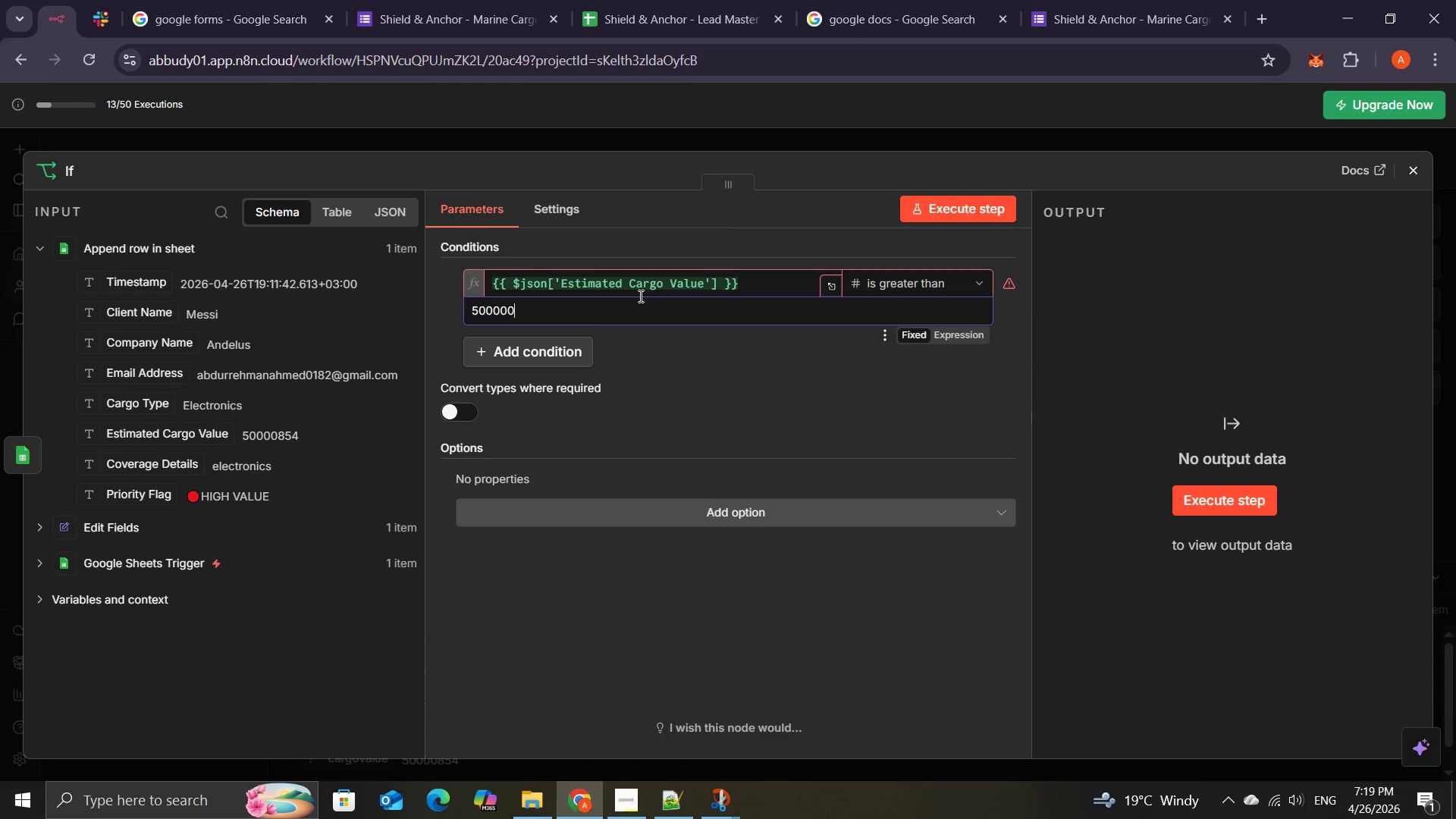 
mouse_move([719, 306])
 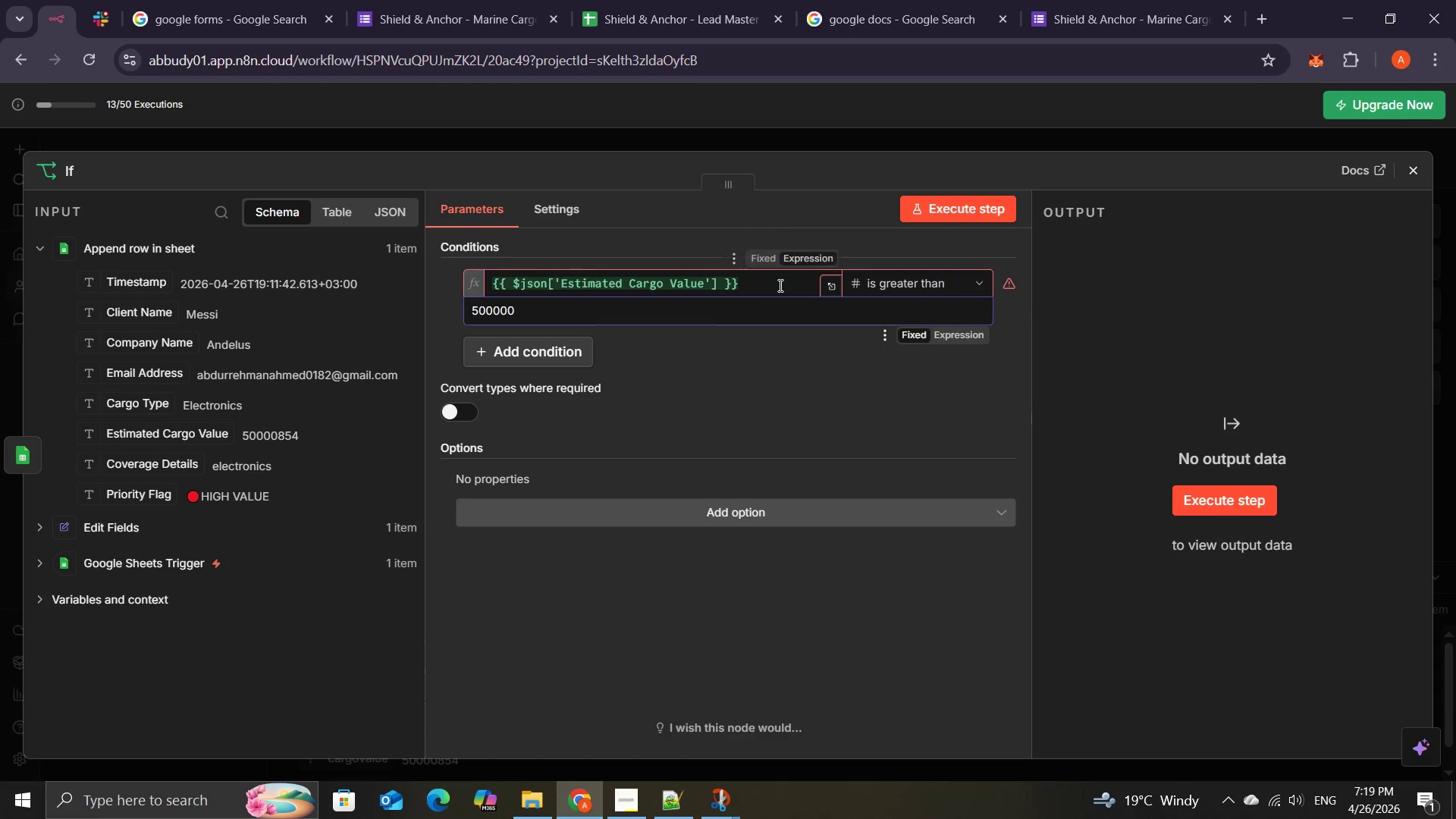 
mouse_move([784, 303])
 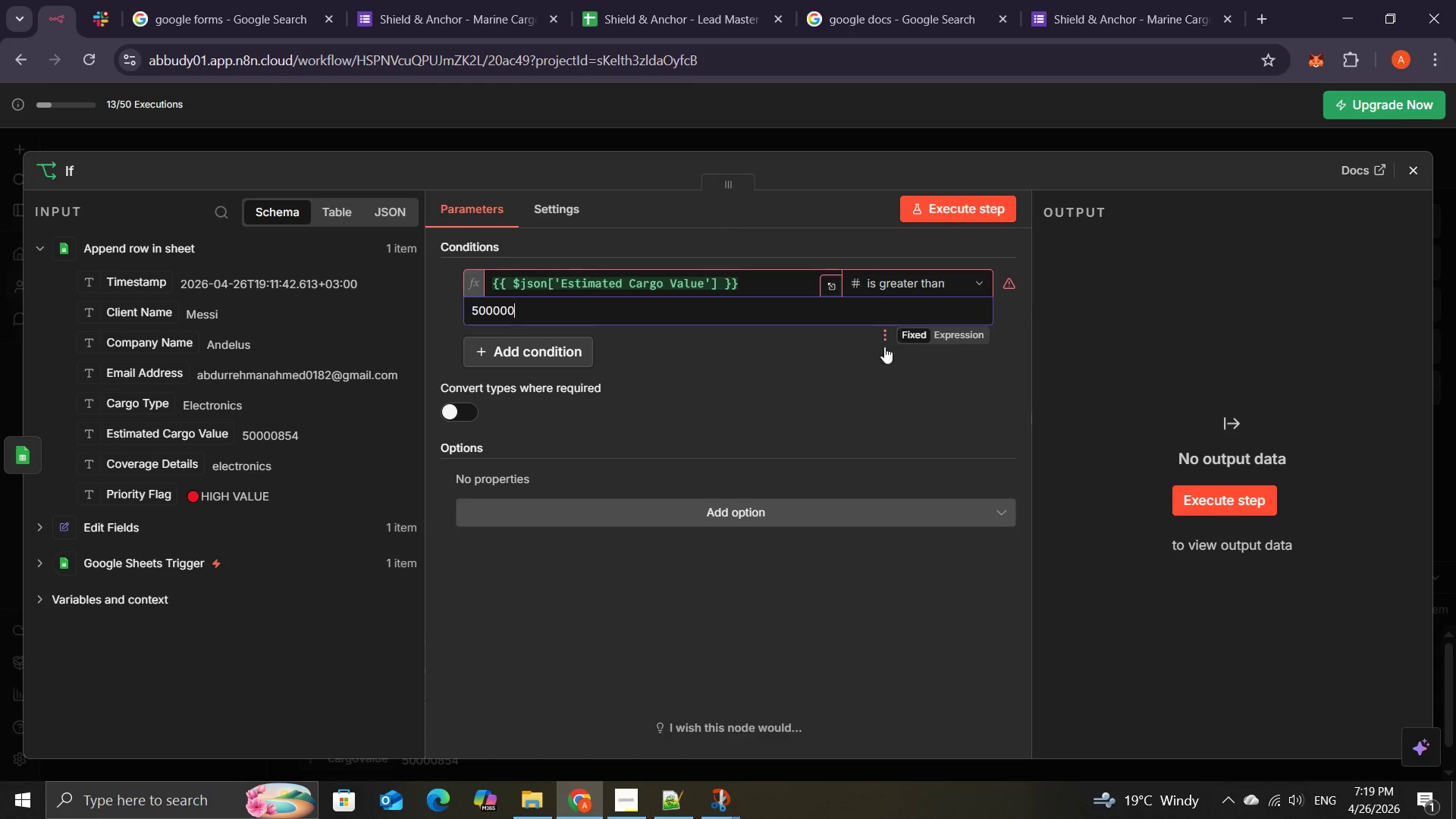 
left_click([876, 359])
 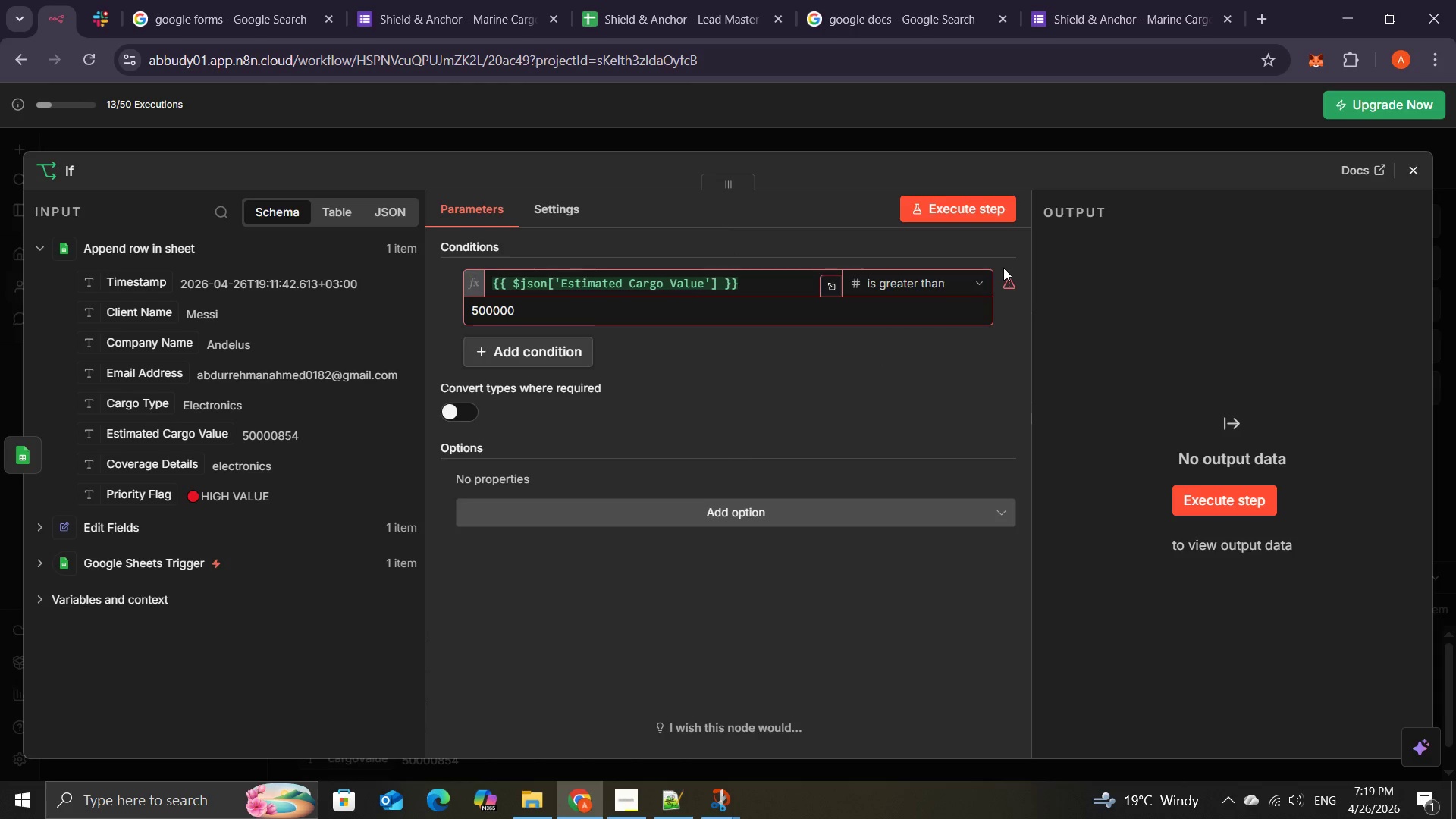 
mouse_move([991, 284])
 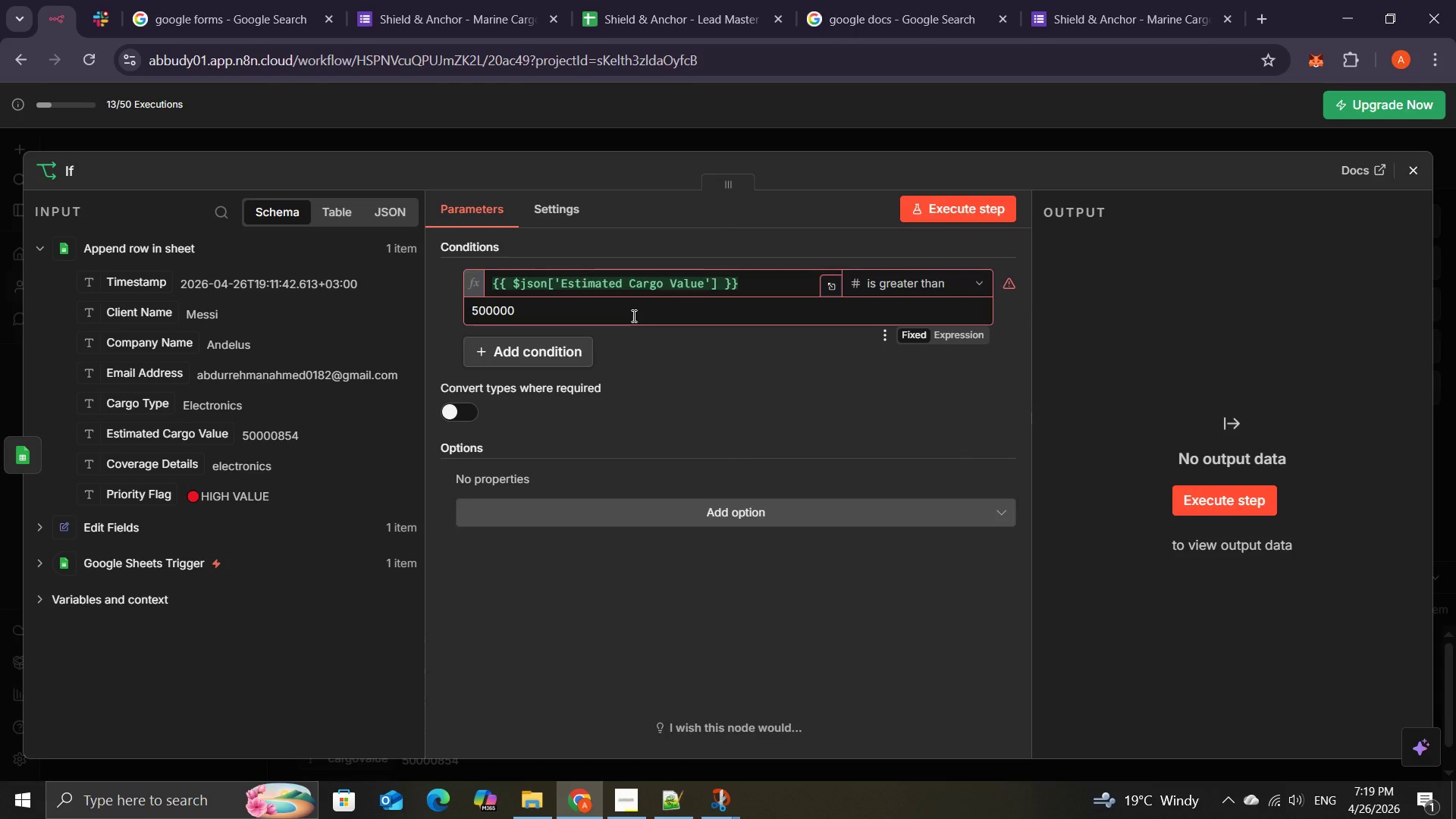 
left_click([632, 315])
 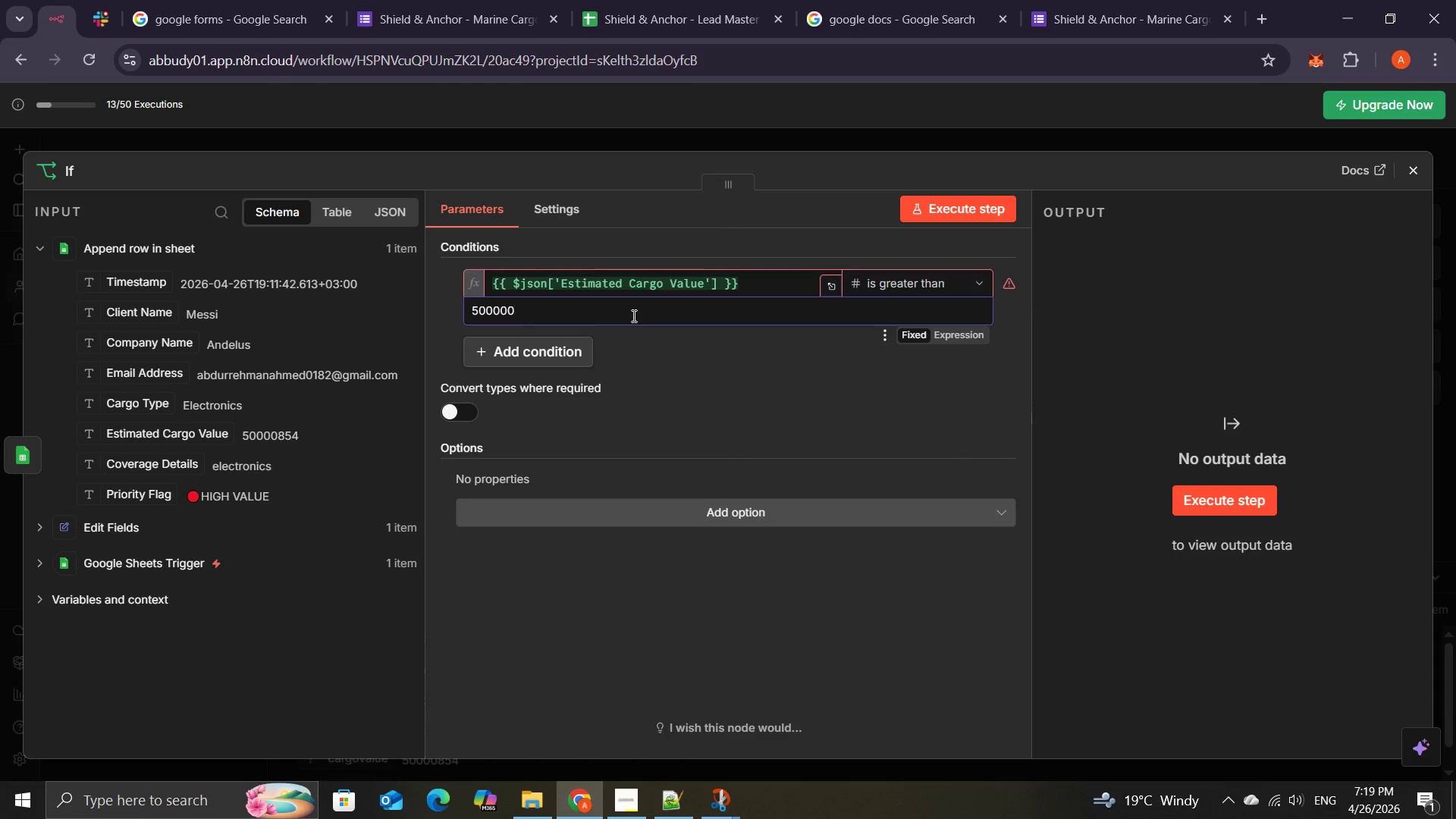 
key(Backspace)
 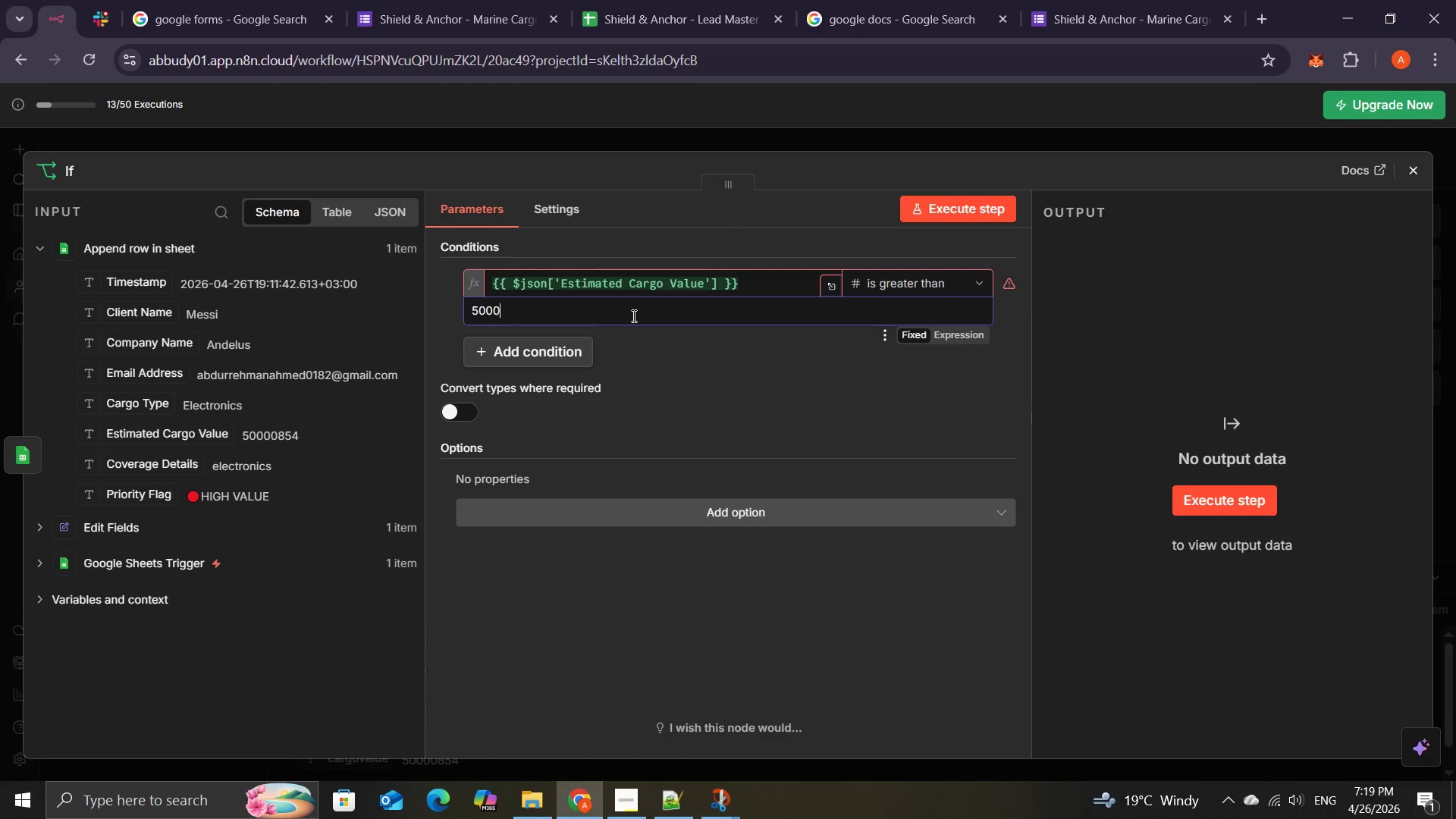 
key(Backspace)
 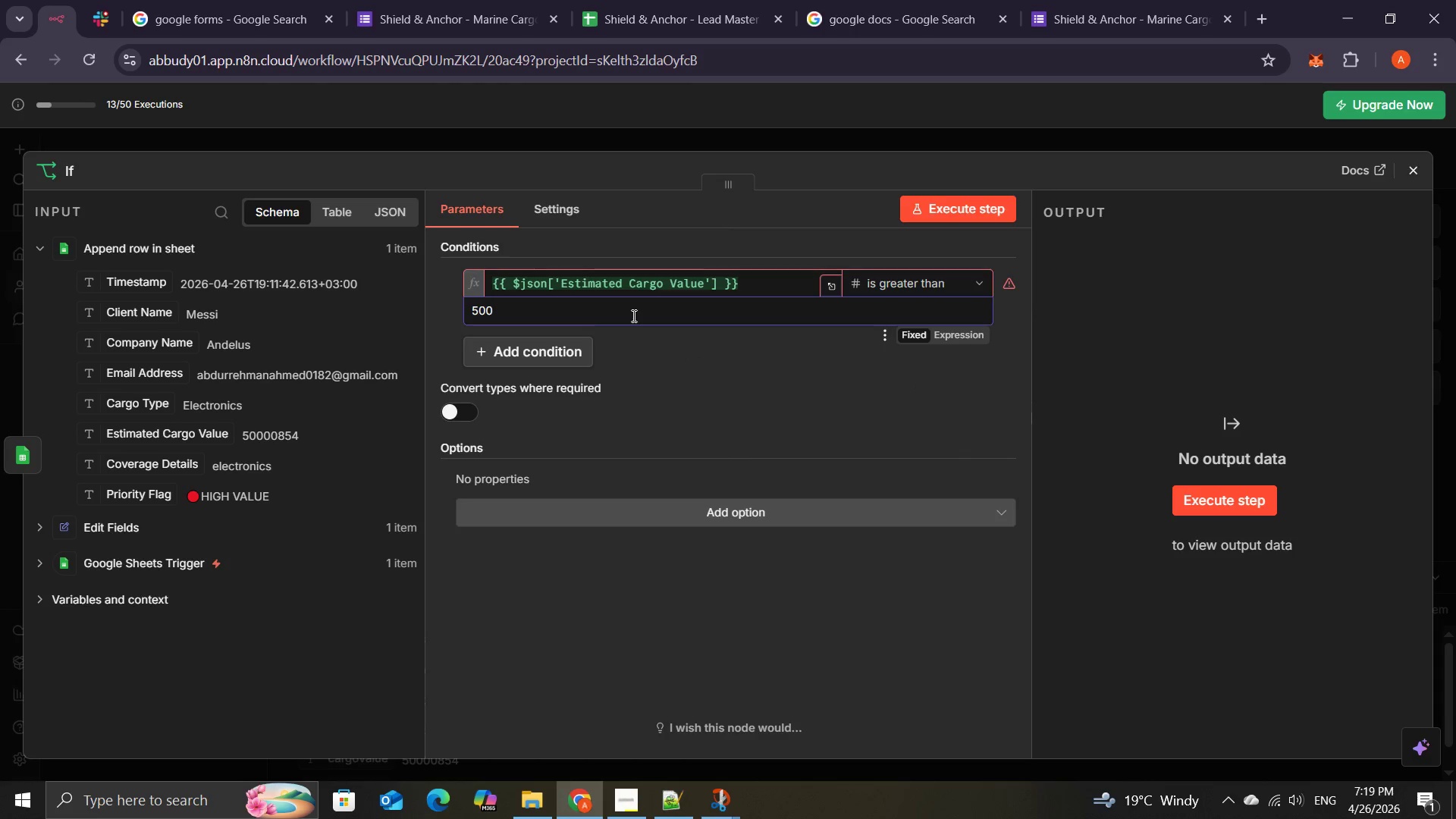 
key(Backspace)
 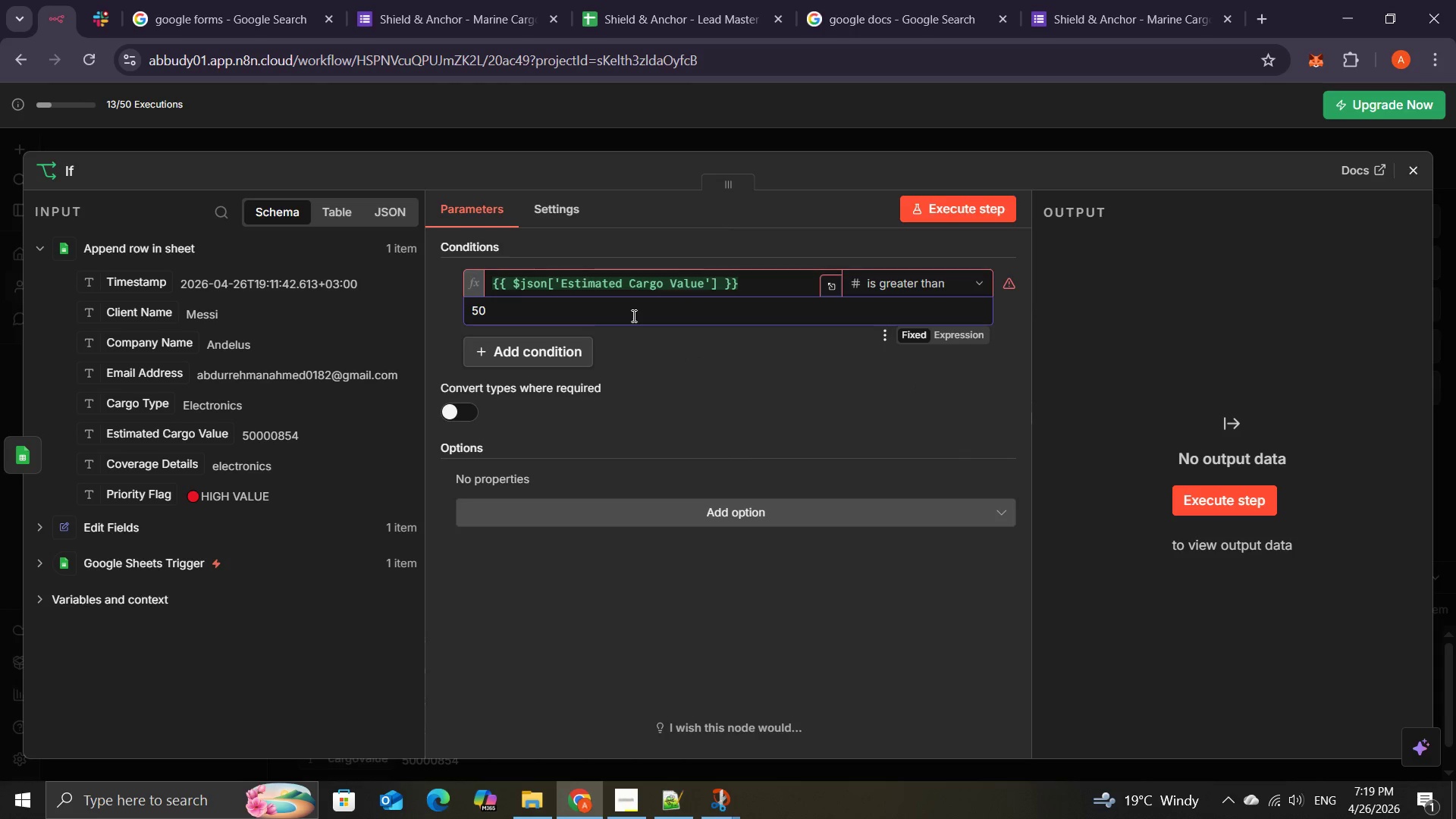 
key(Backspace)
 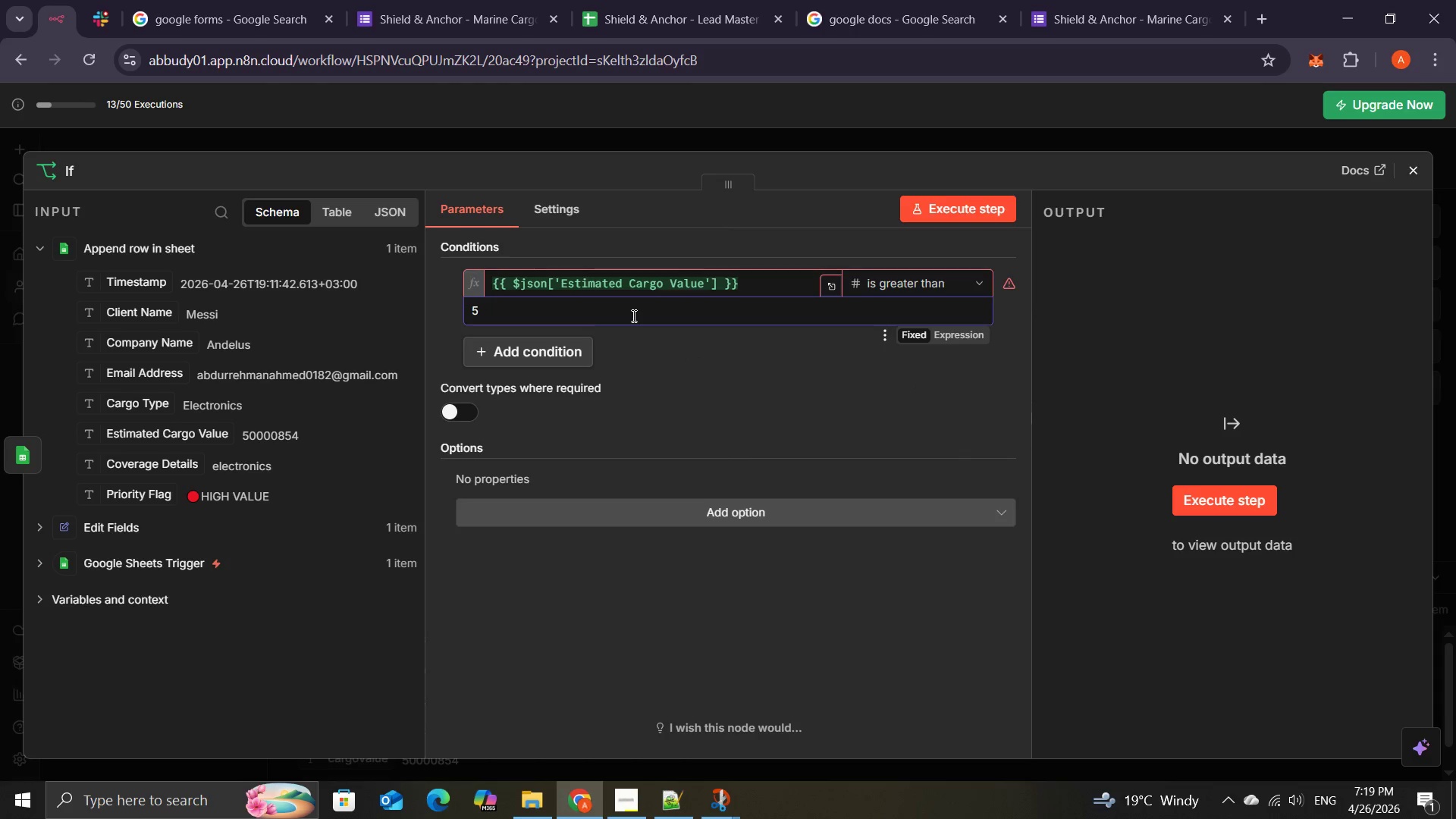 
key(Backspace)
 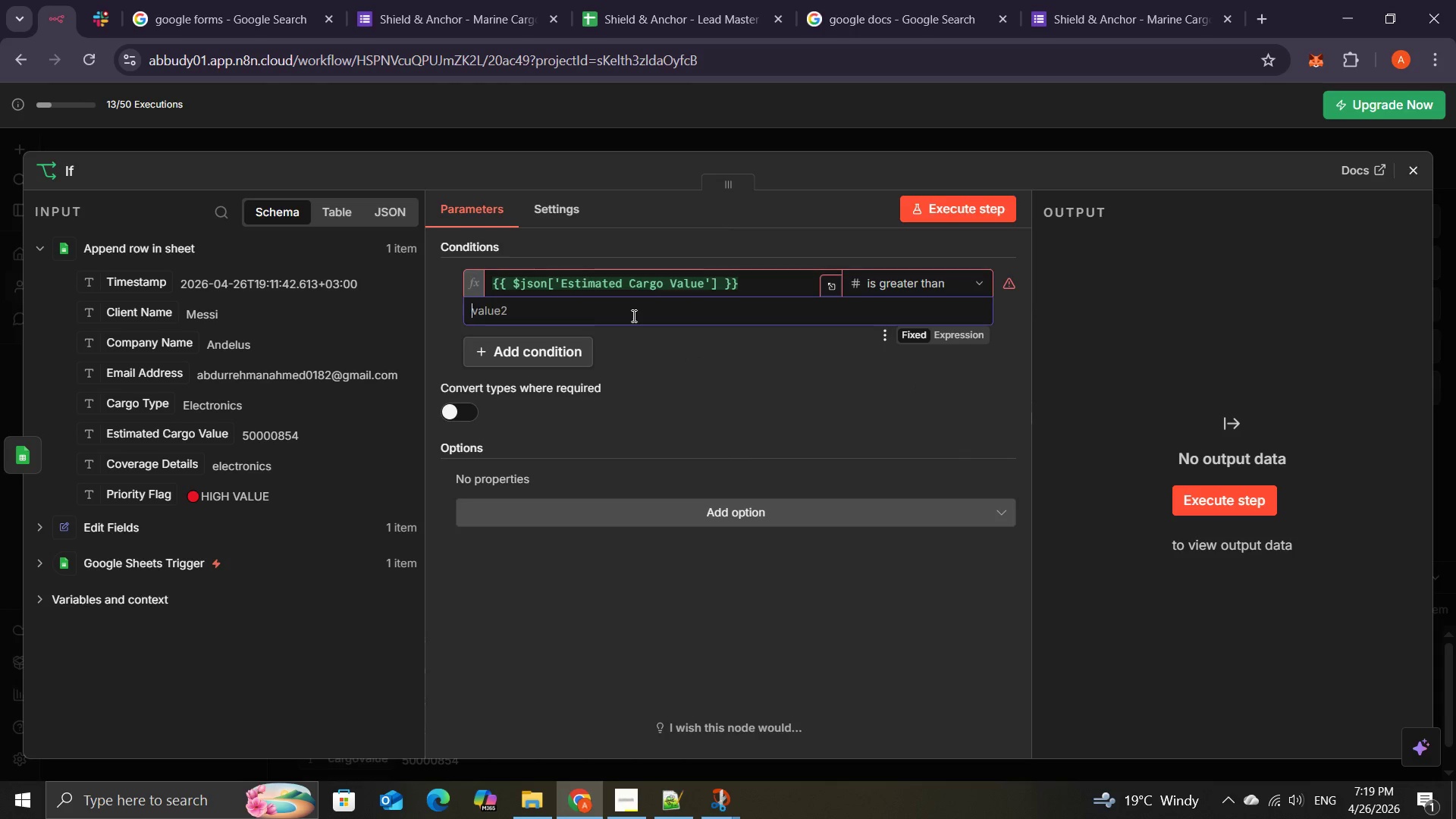 
key(Backspace)
 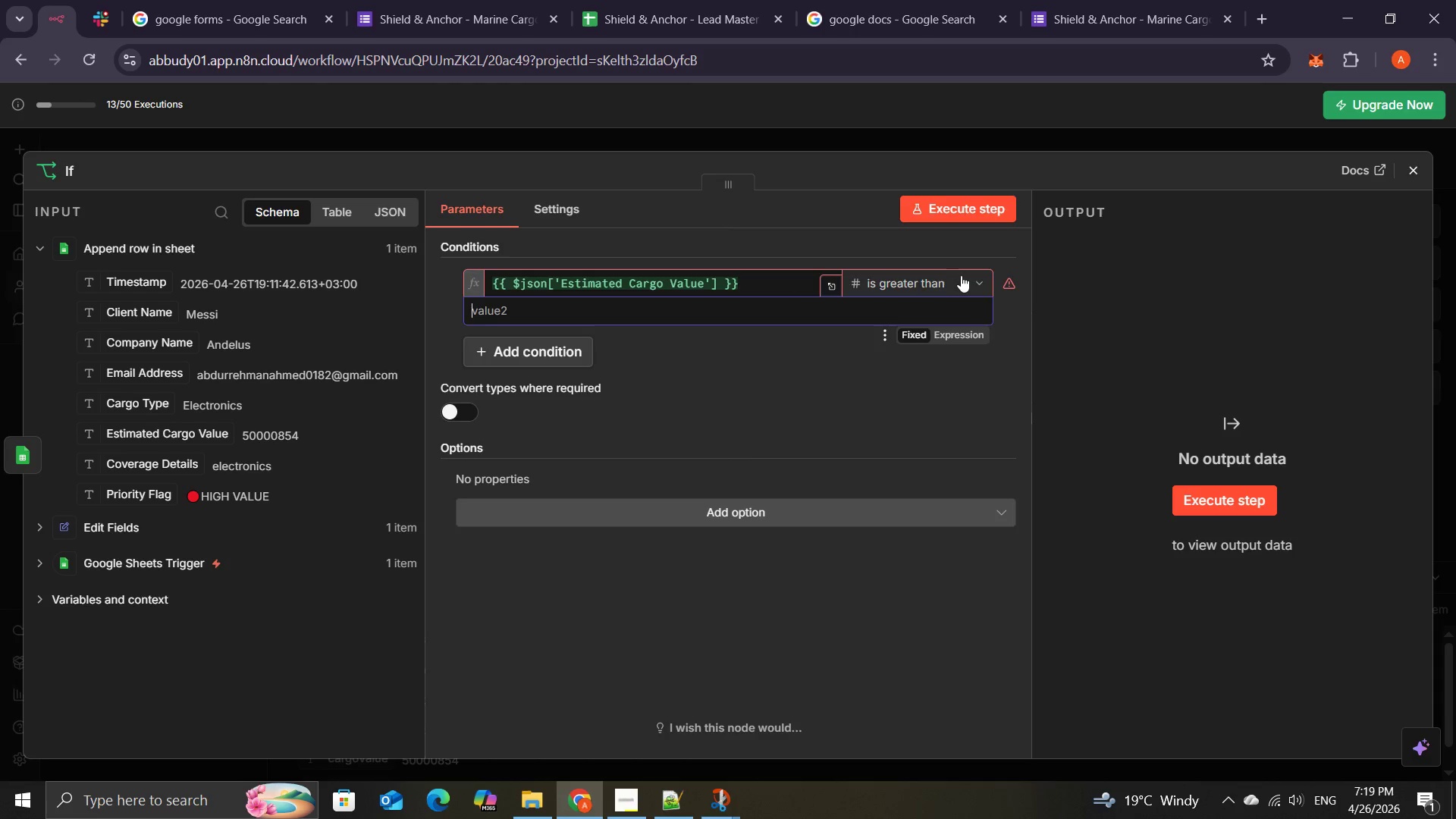 
left_click([952, 275])
 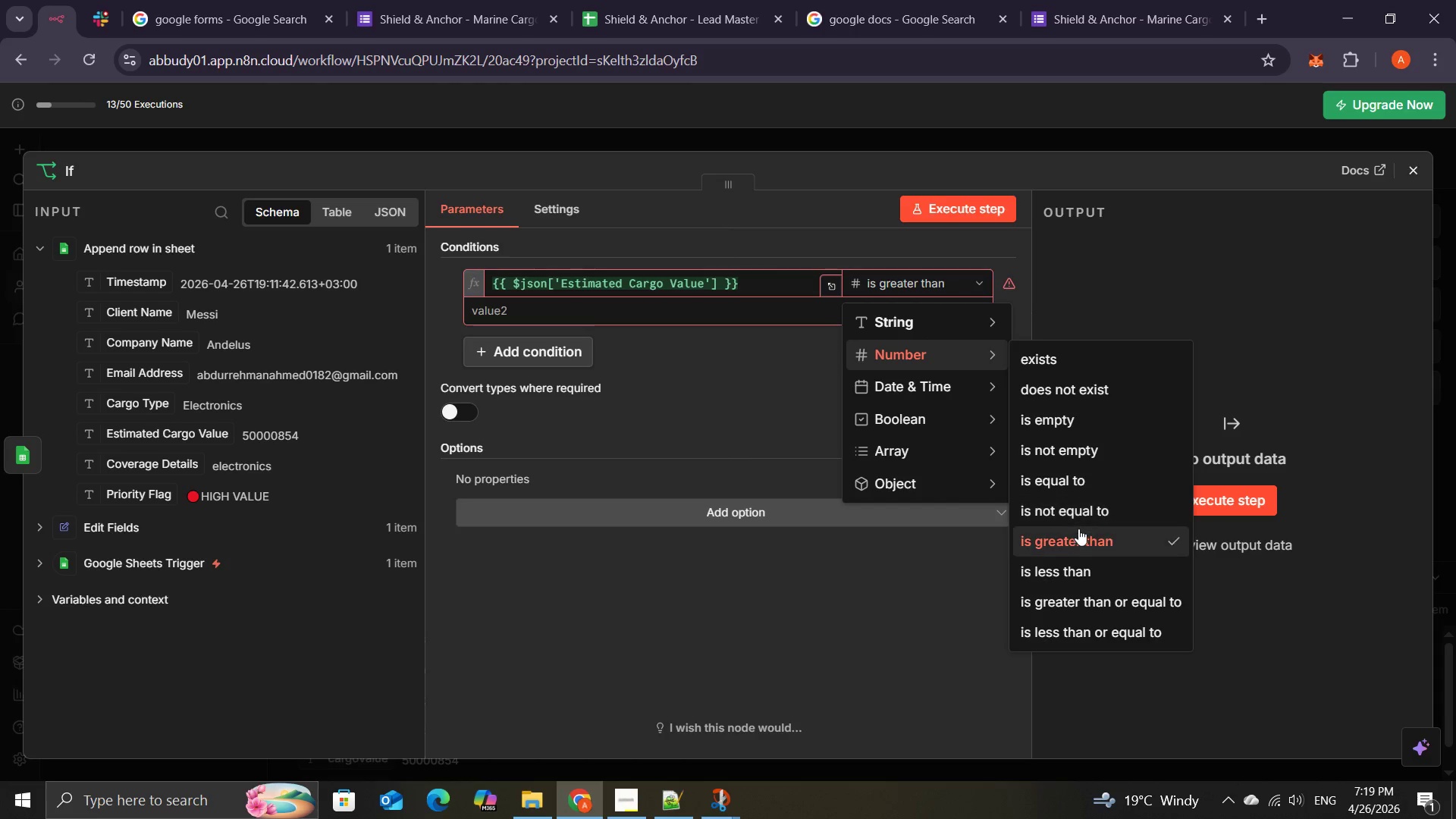 
wait(5.09)
 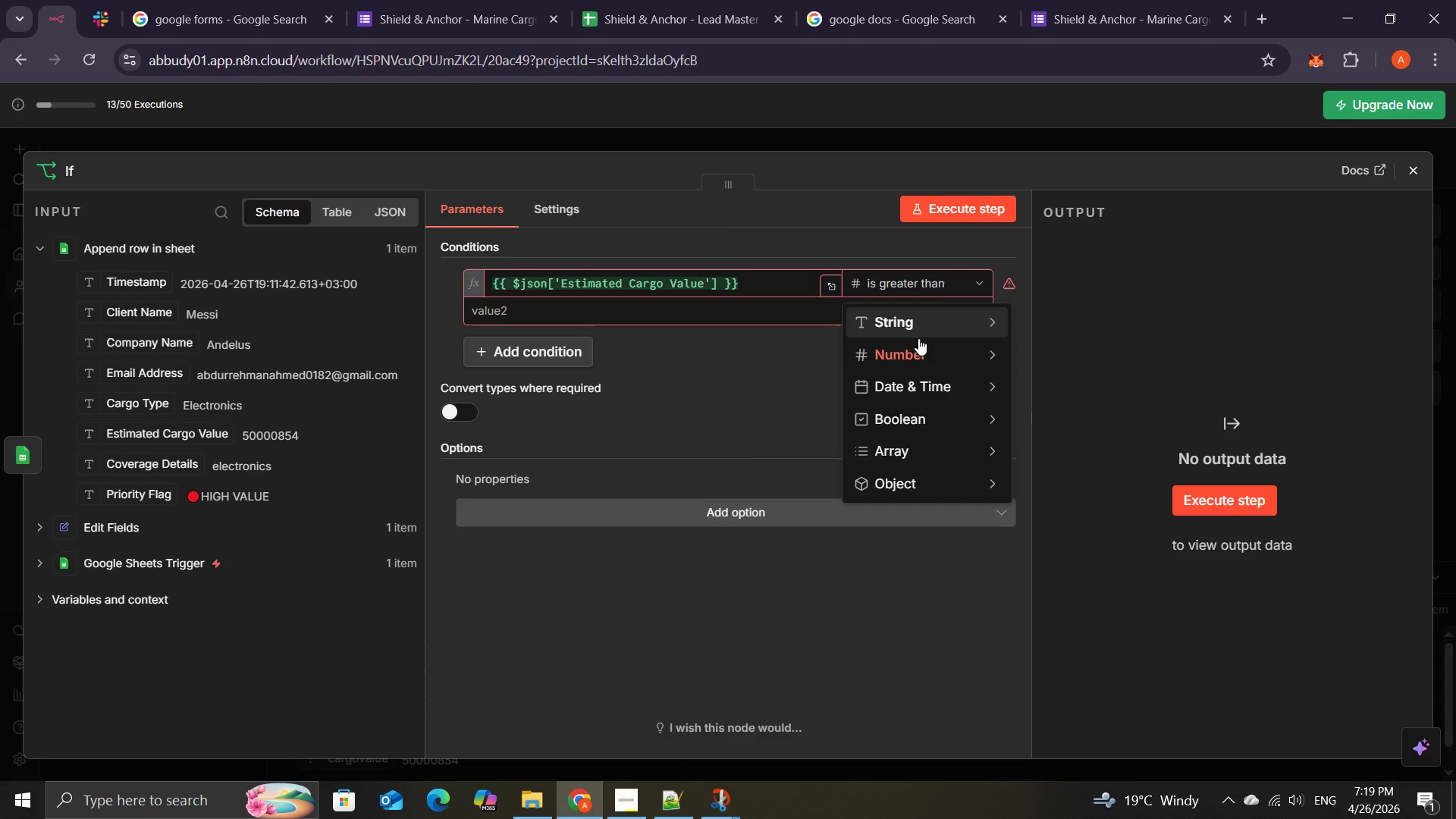 
left_click([1077, 530])
 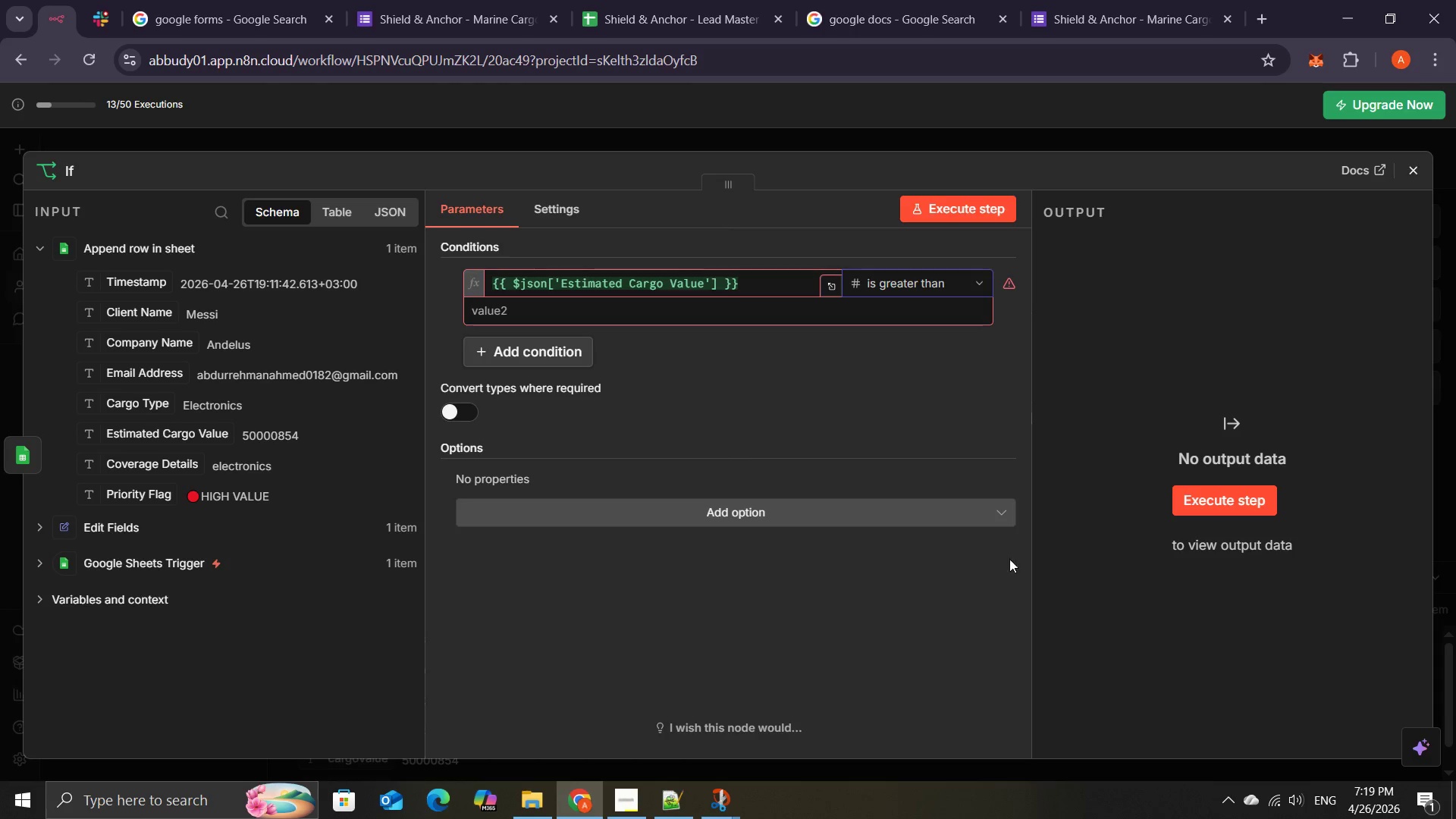 
wait(7.25)
 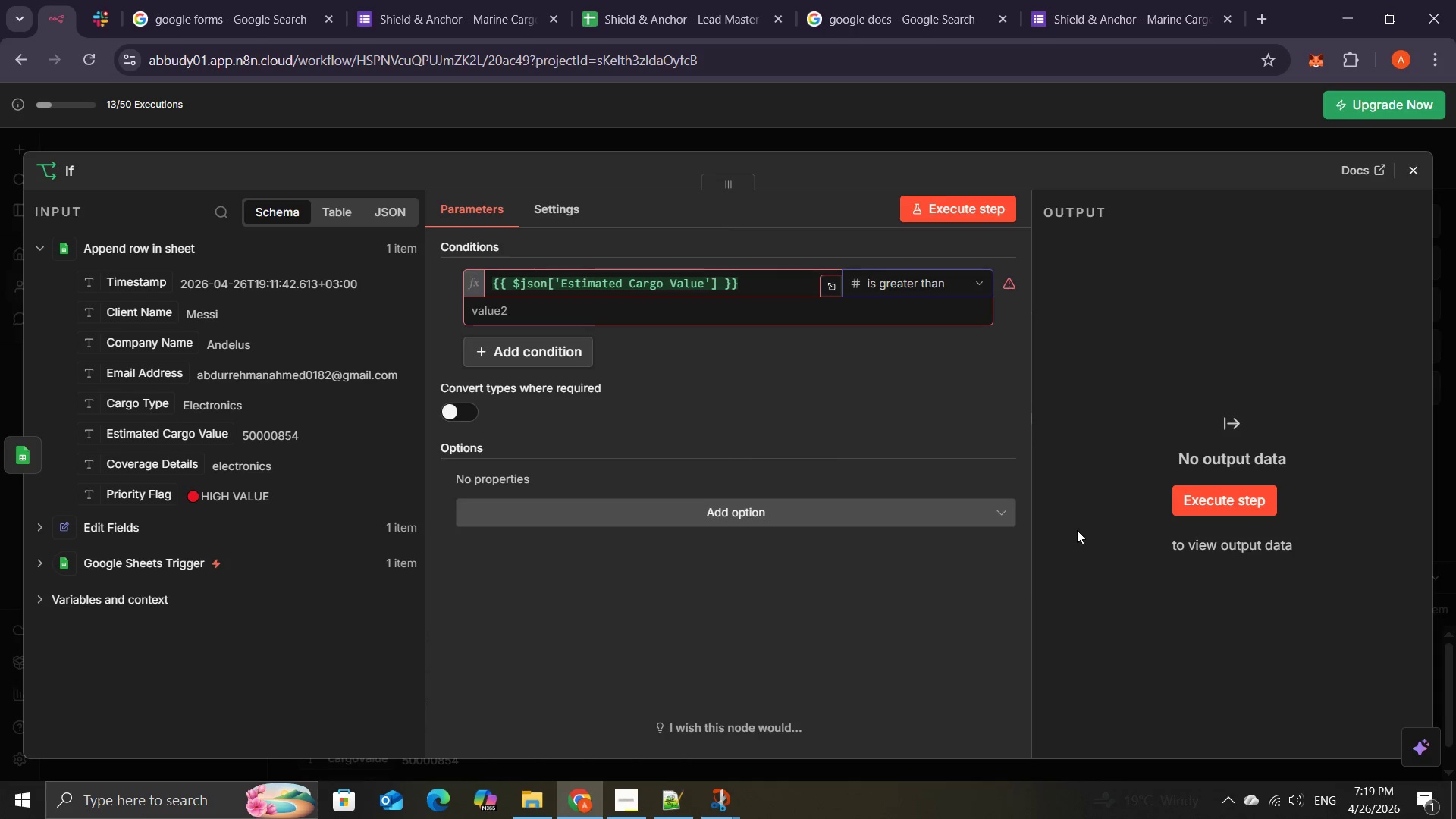 
left_click([623, 315])
 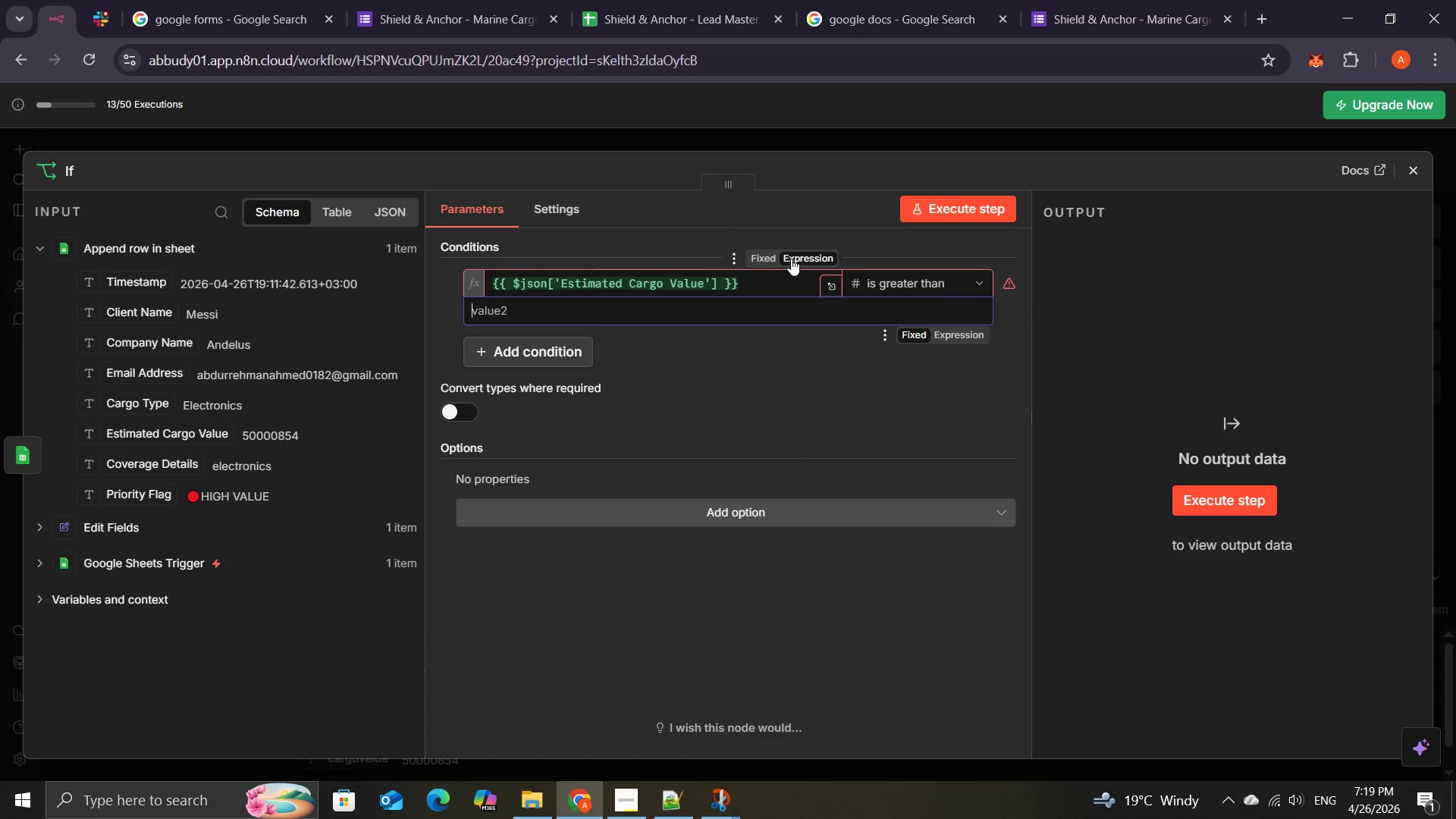 
wait(5.62)
 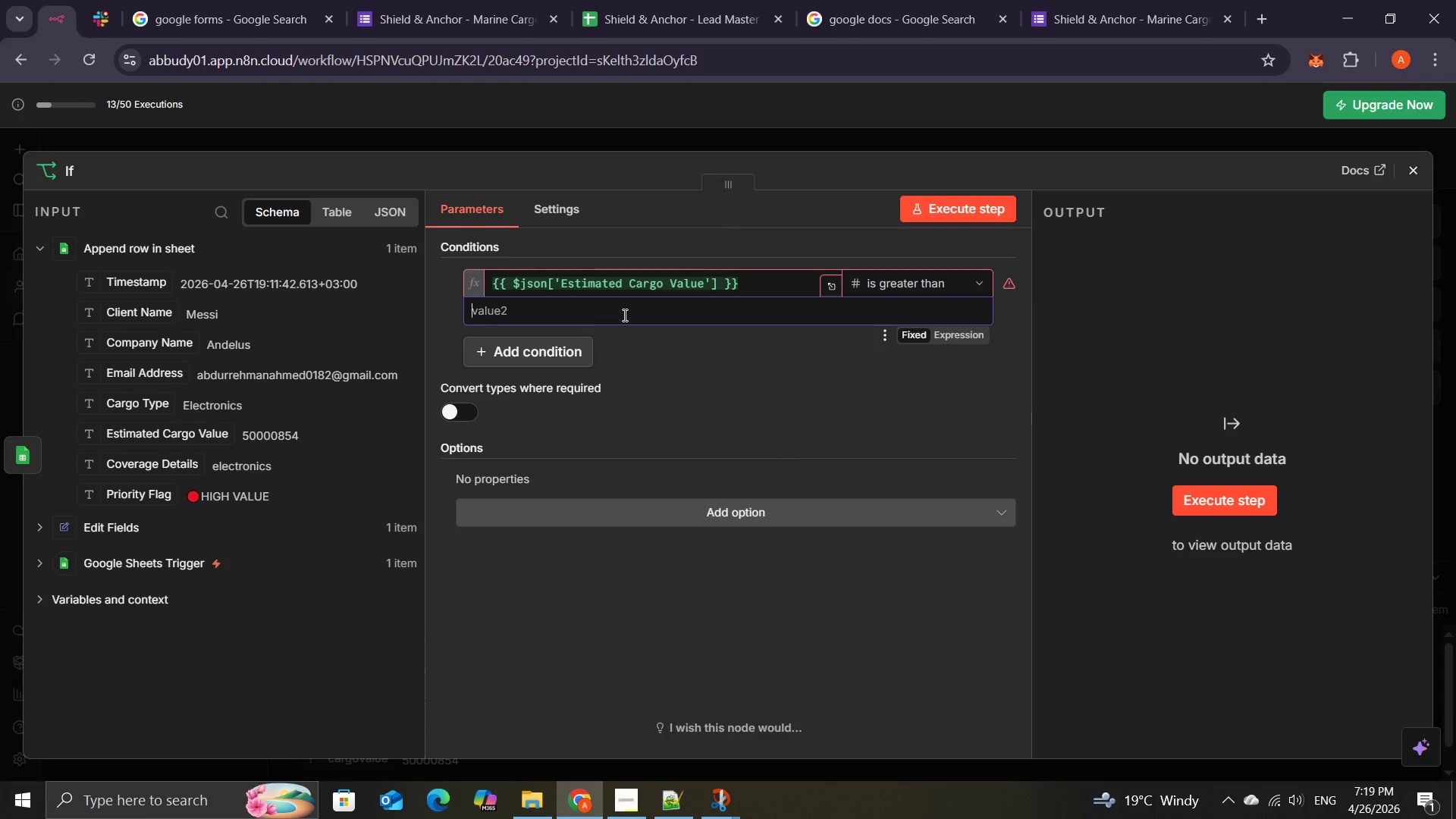 
left_click([35, 526])
 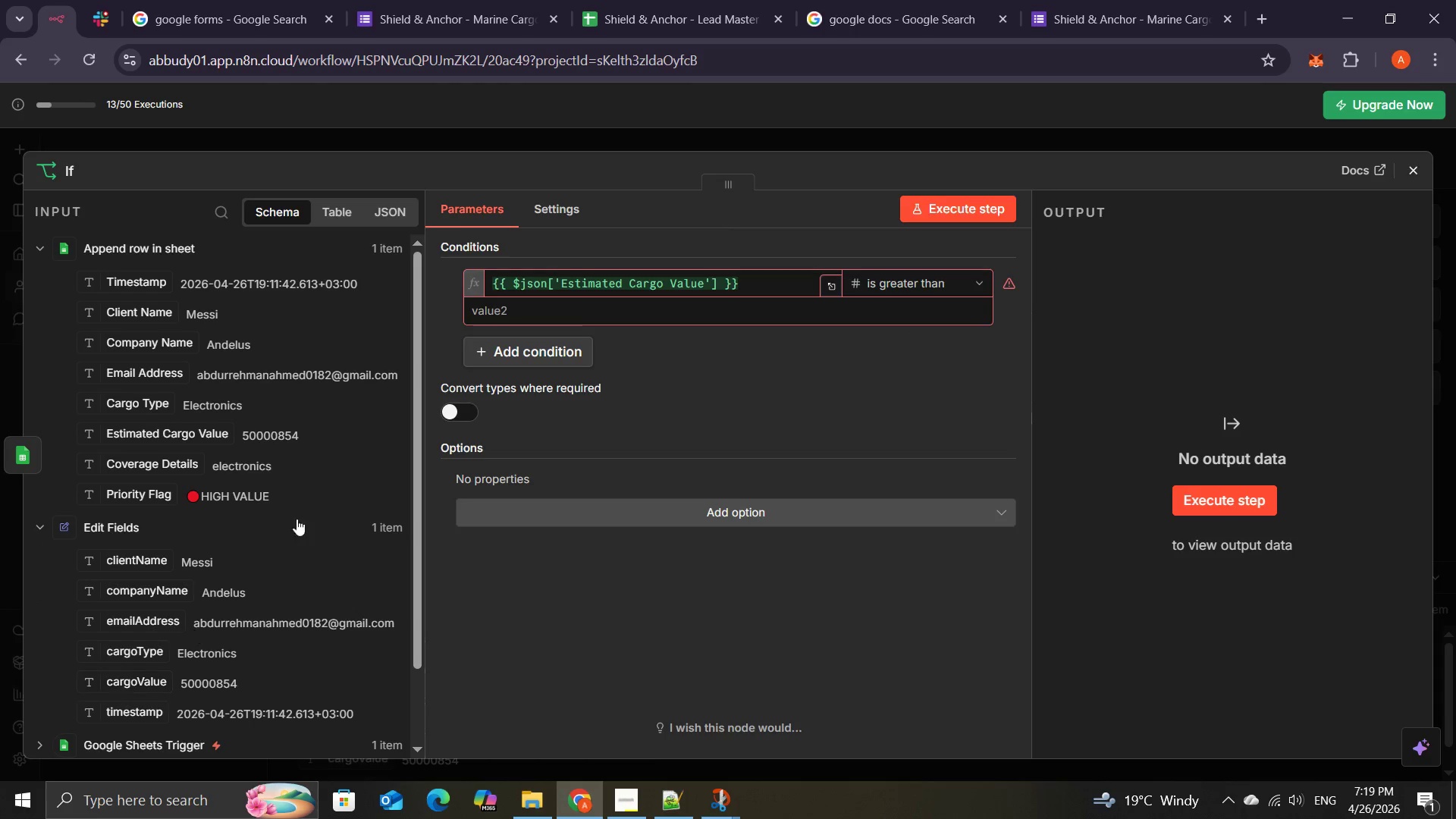 
left_click([522, 309])
 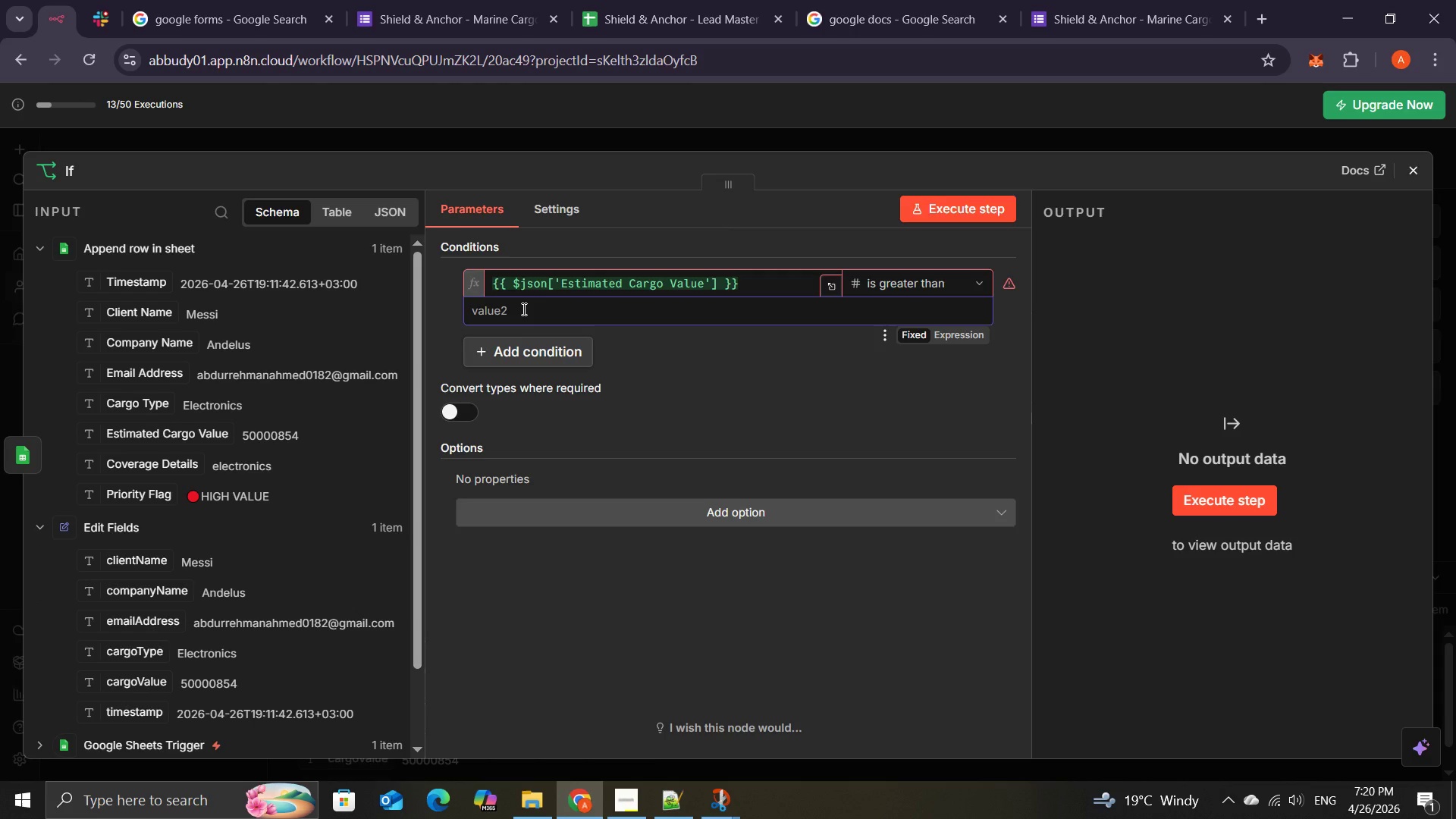 
key(Numpad5)
 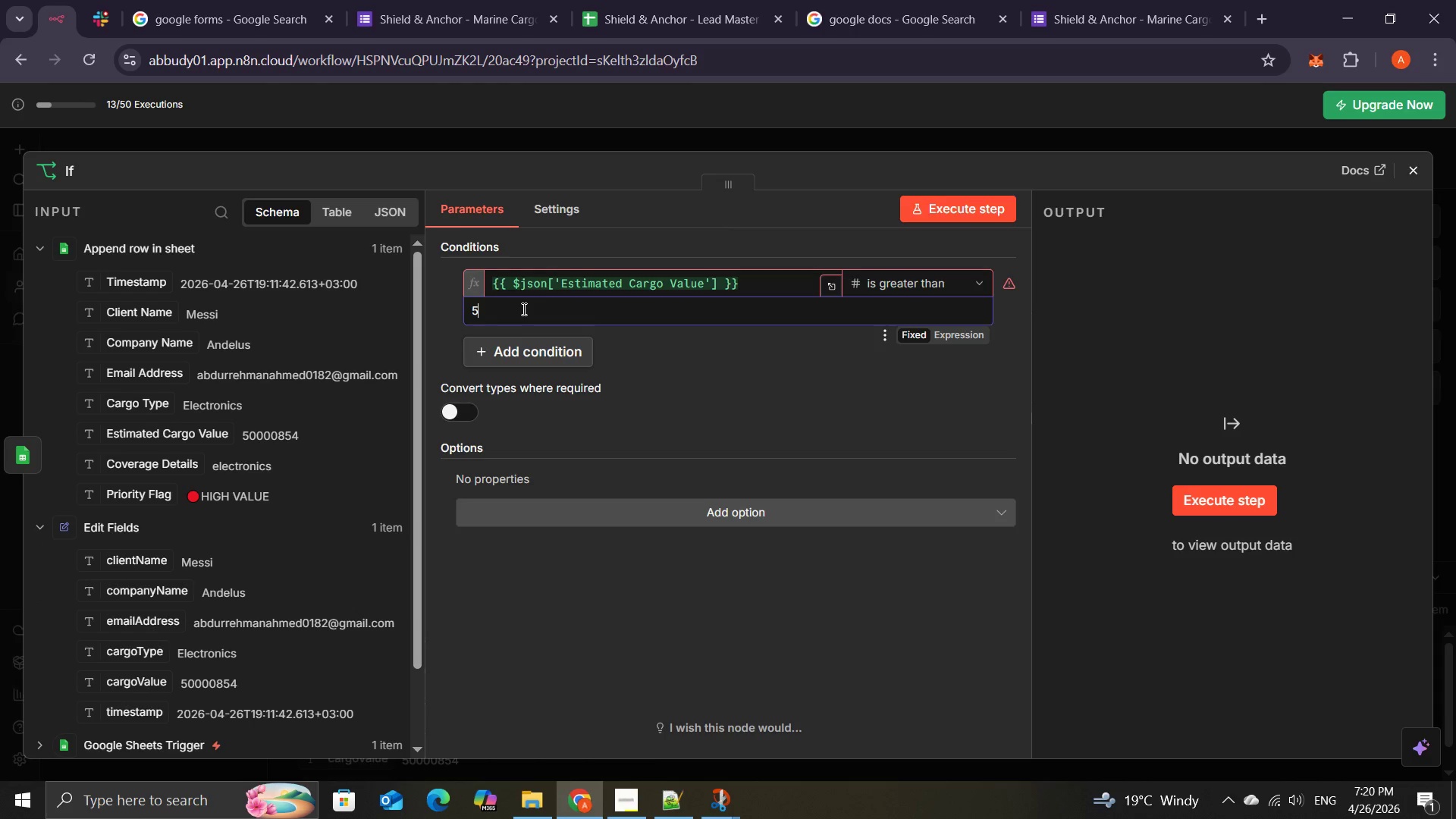 
key(Numpad0)
 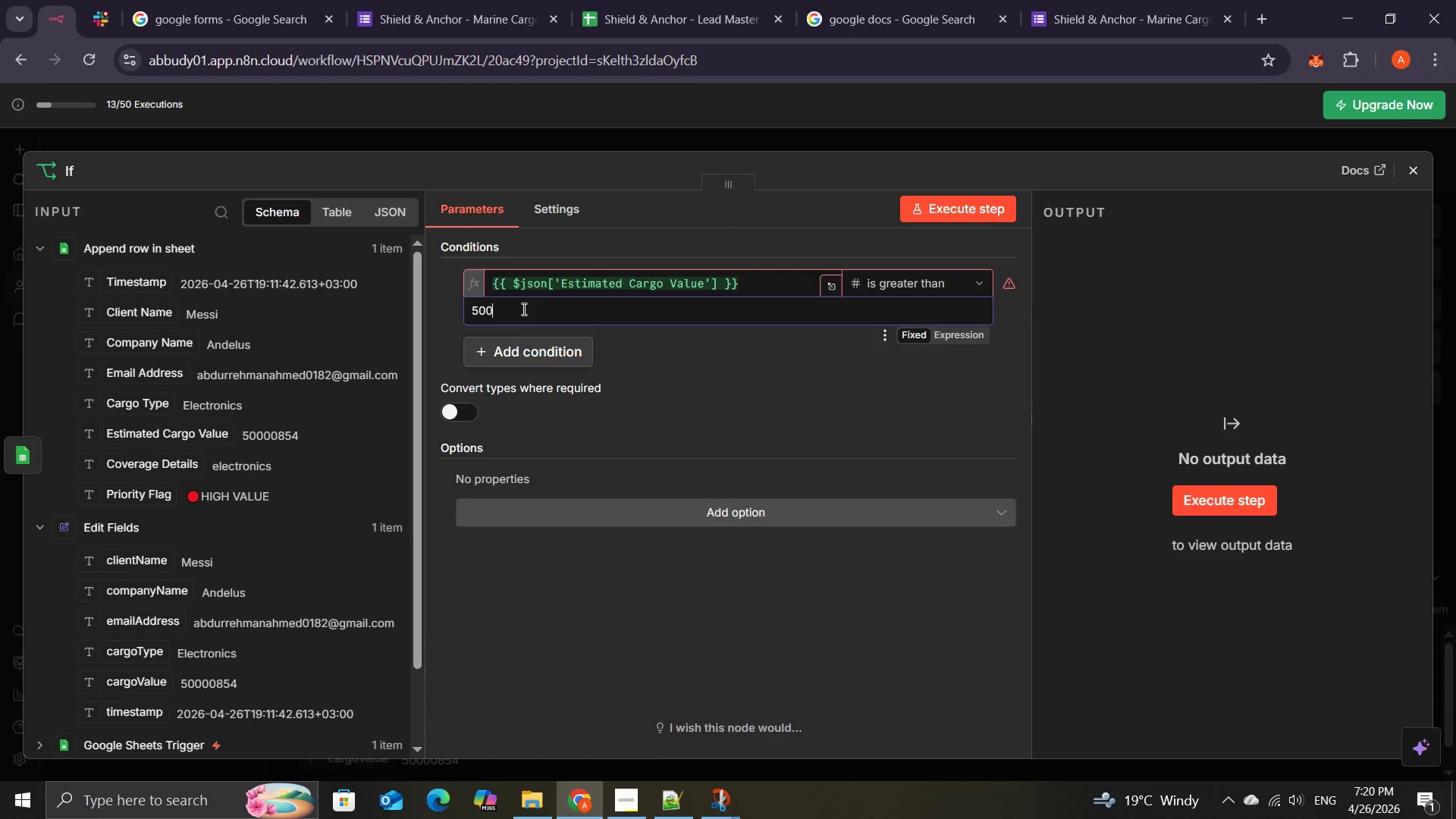 
key(Numpad0)
 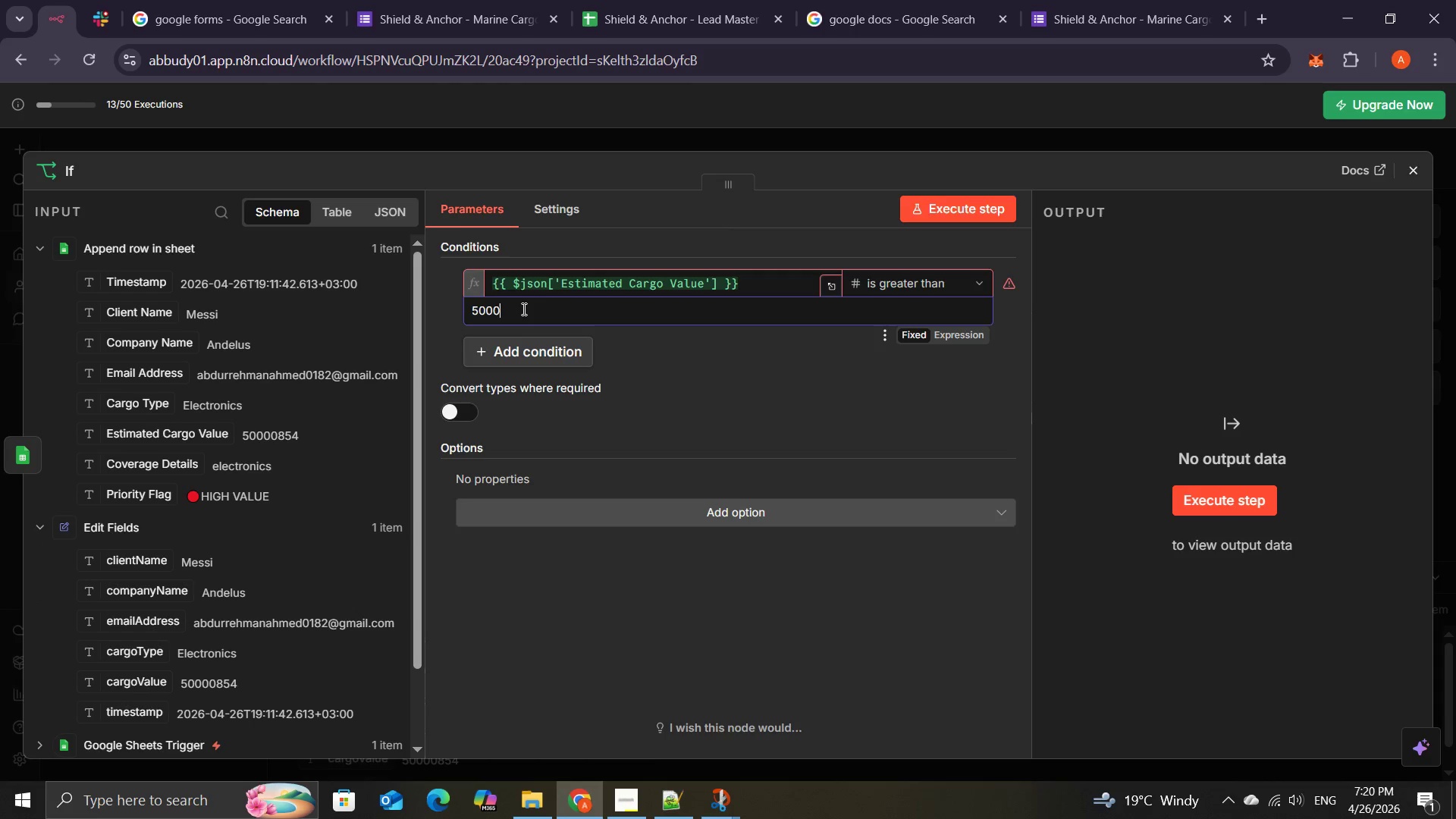 
key(Numpad0)
 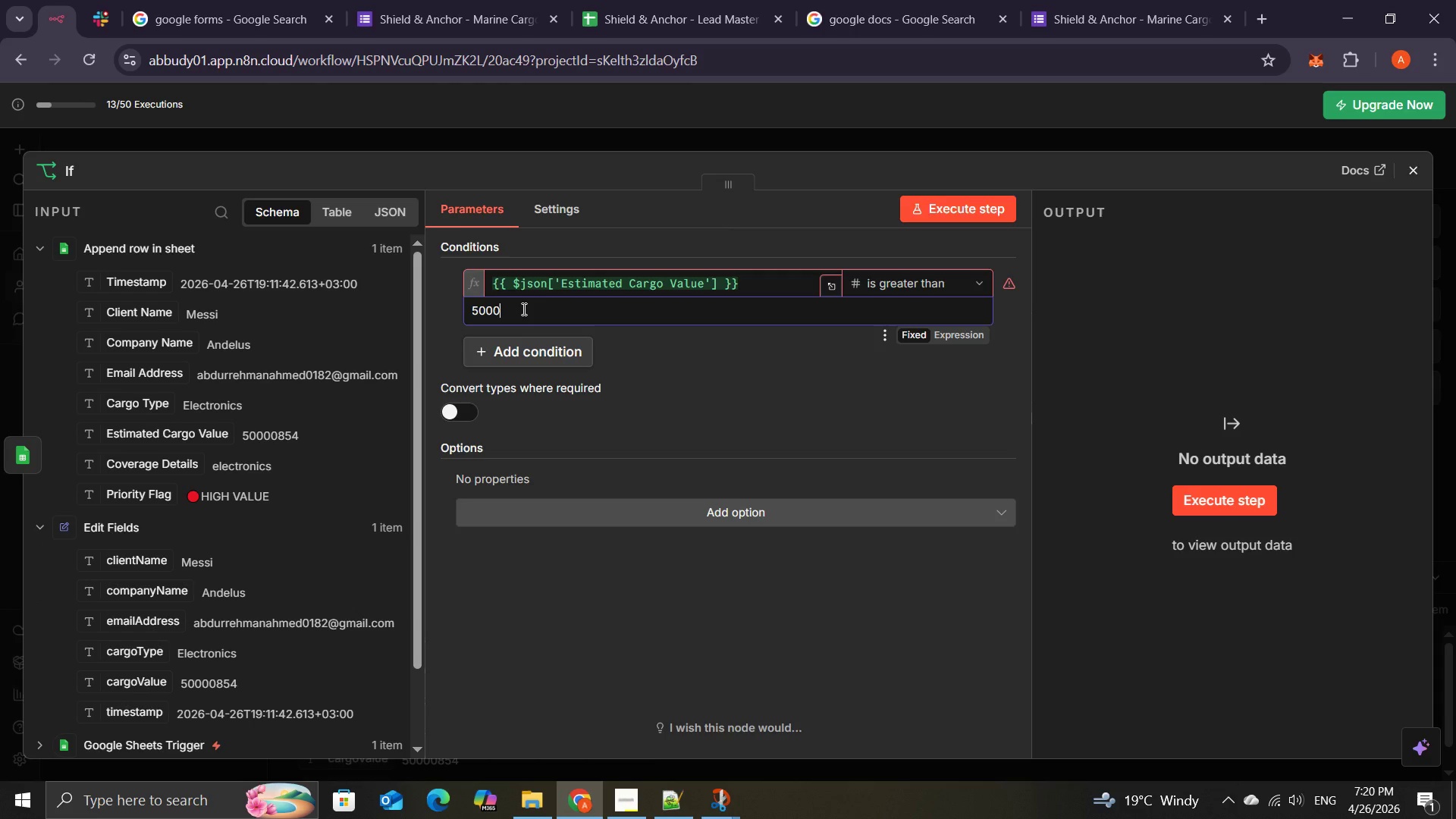 
key(Numpad0)
 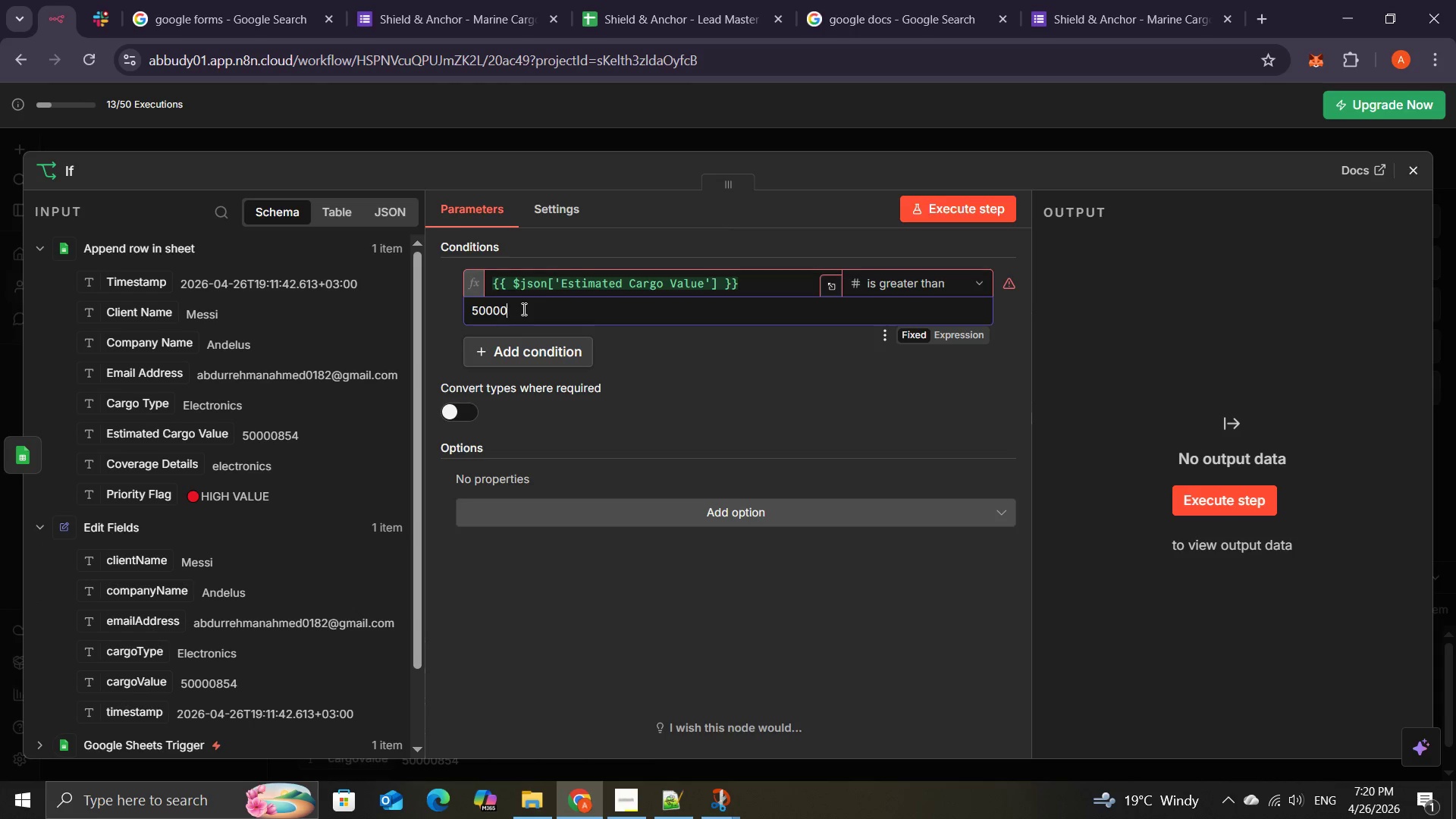 
key(Numpad0)
 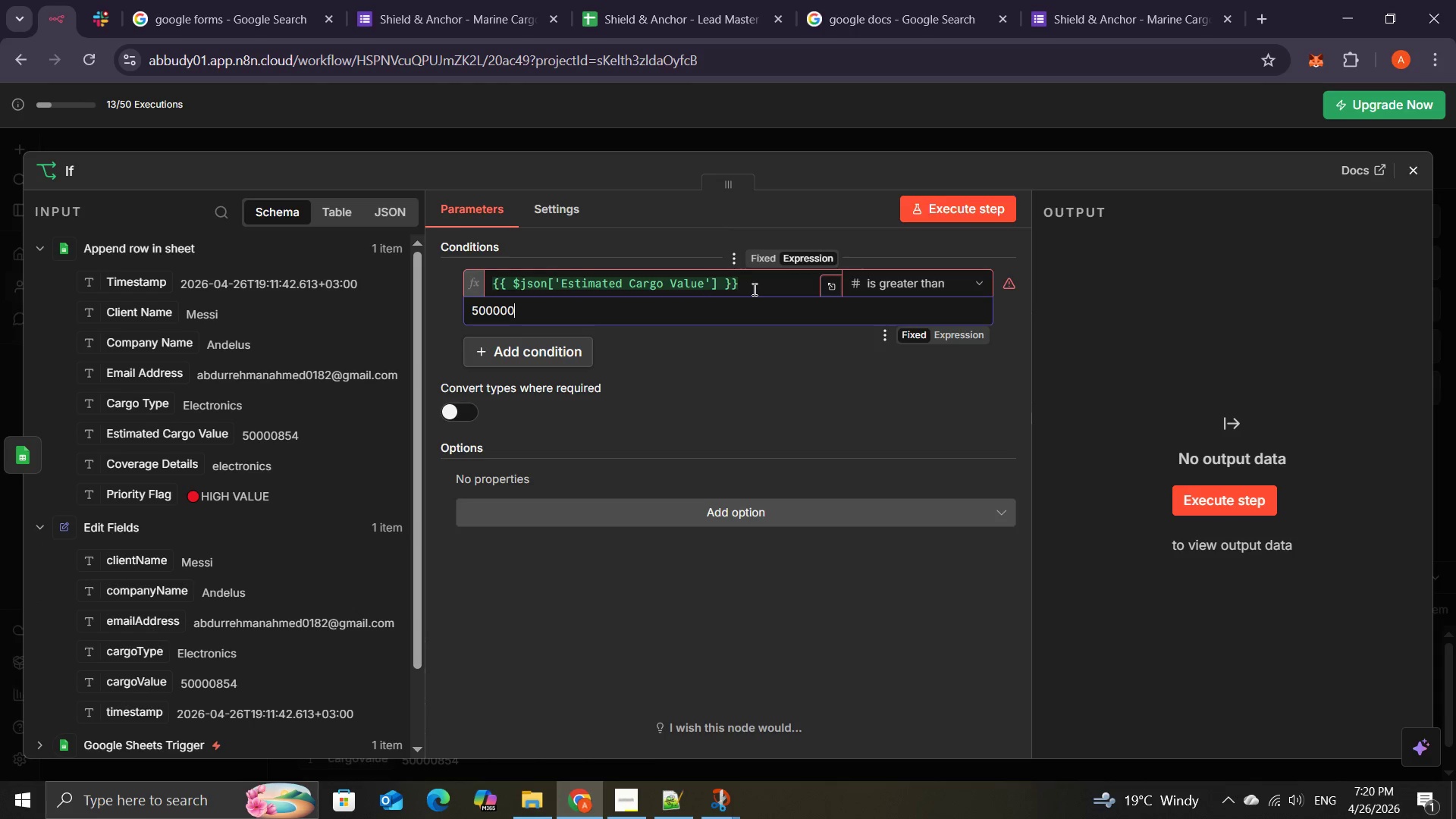 
left_click([749, 284])
 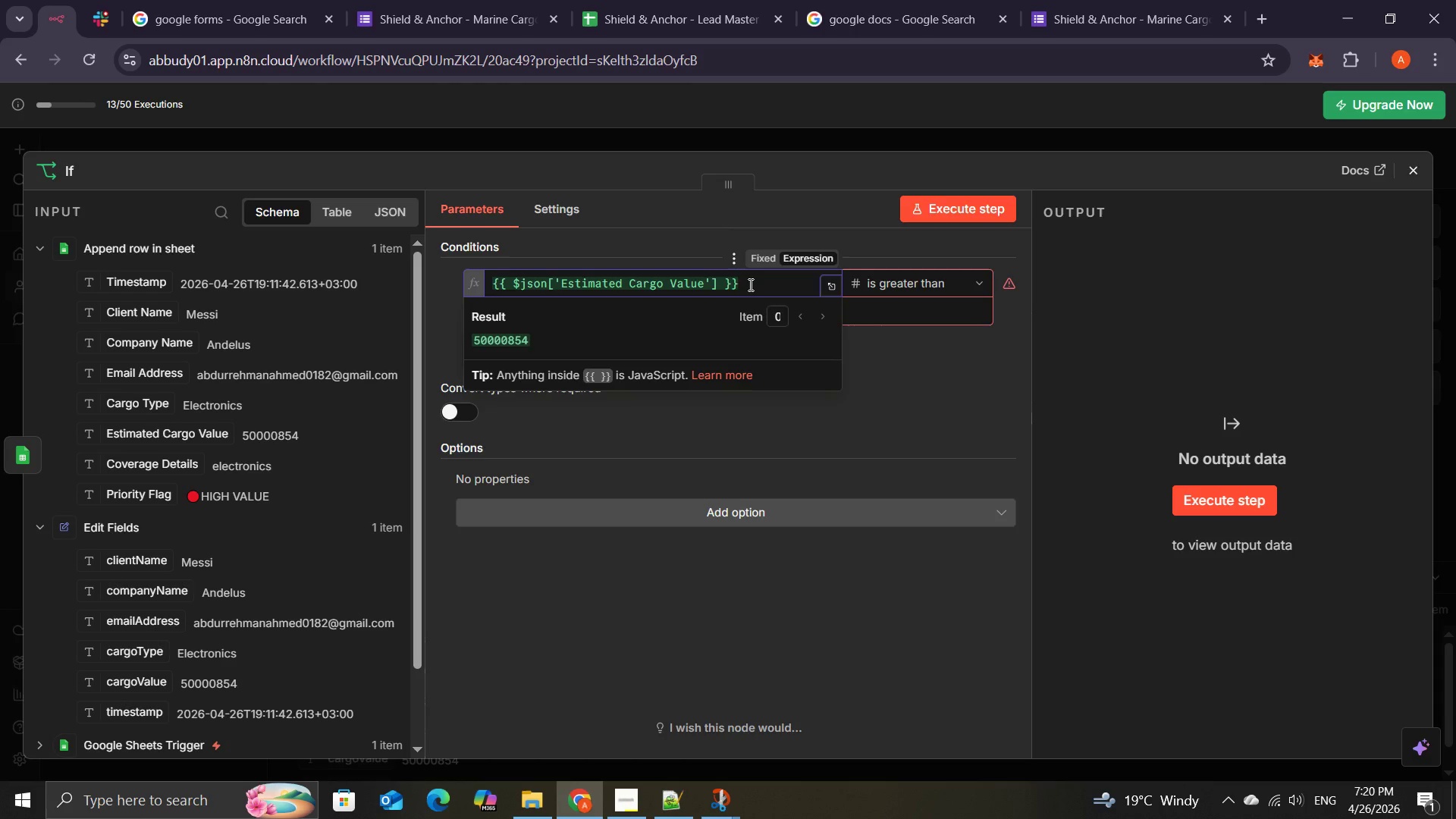 
hold_key(key=Backspace, duration=1.11)
 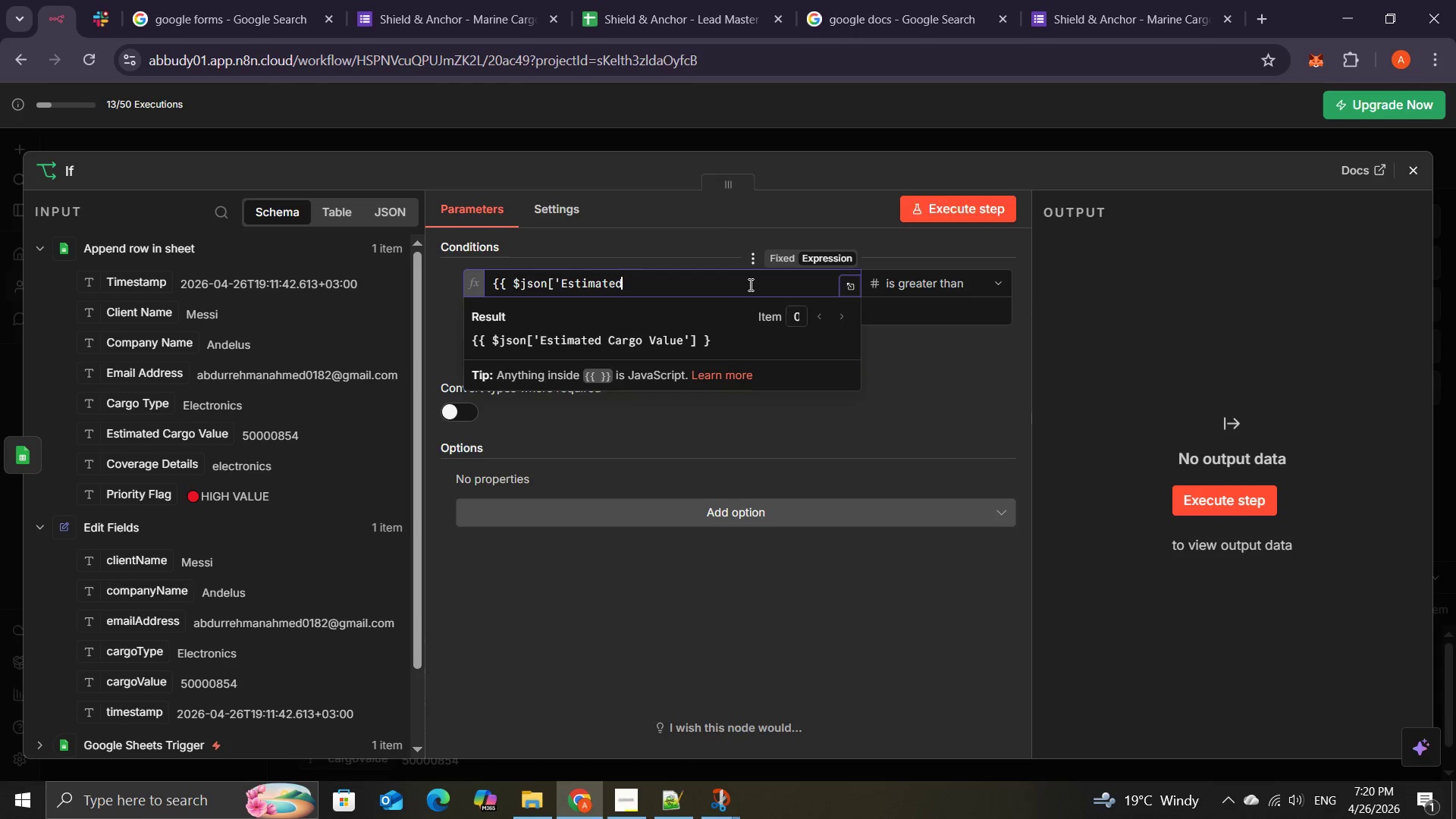 
key(Backspace)
 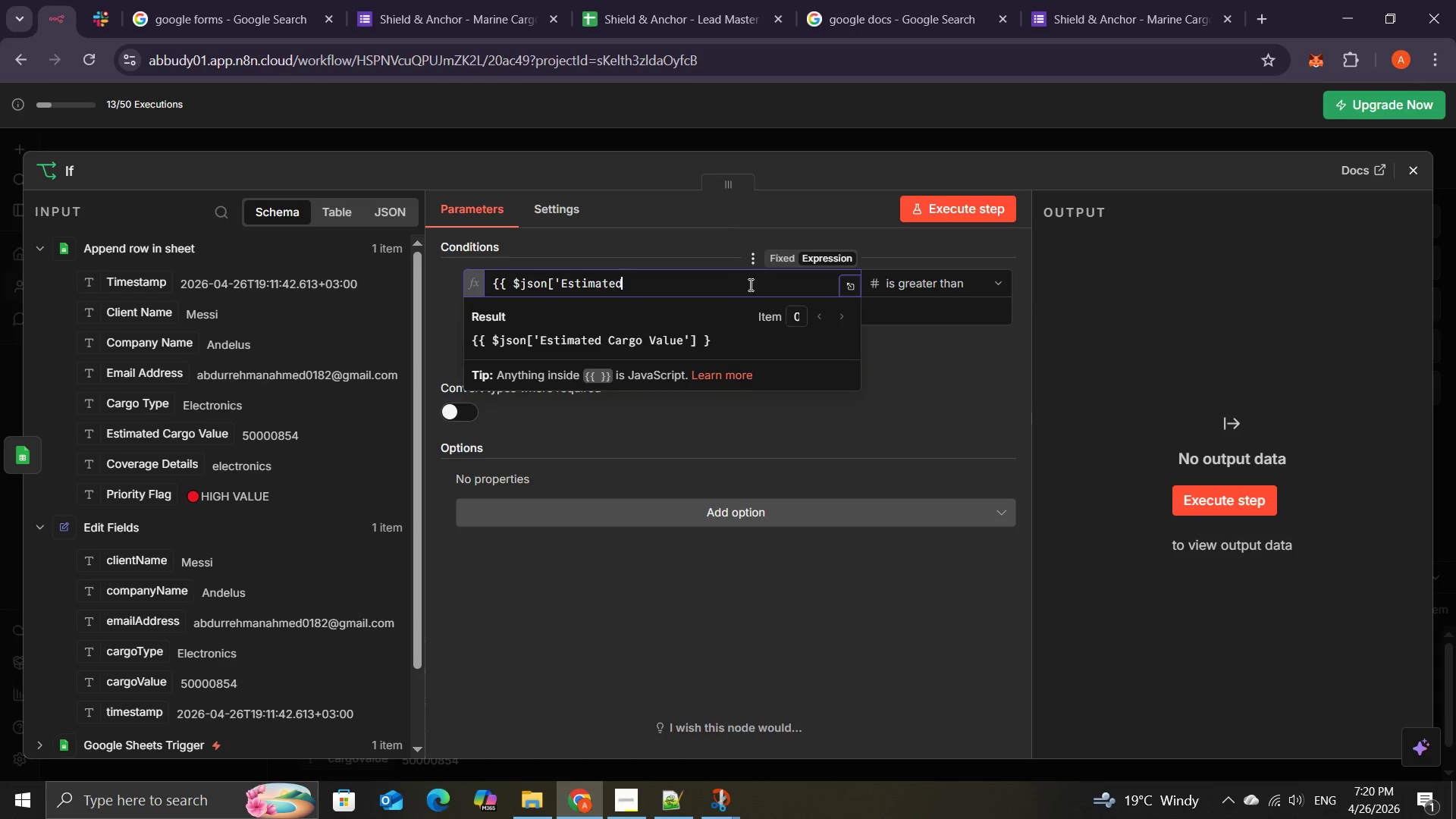 
key(Backspace)
 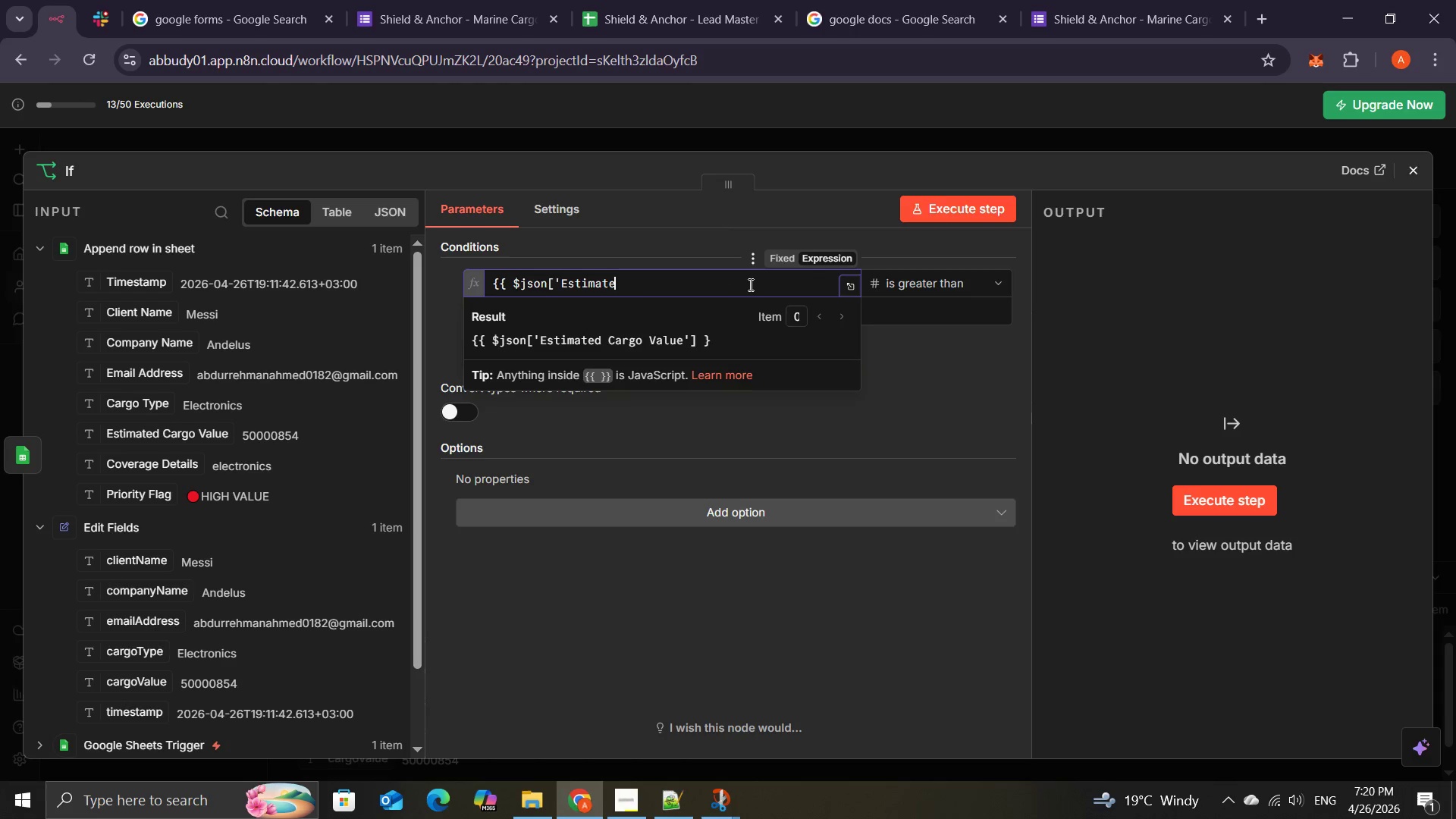 
key(Backspace)
 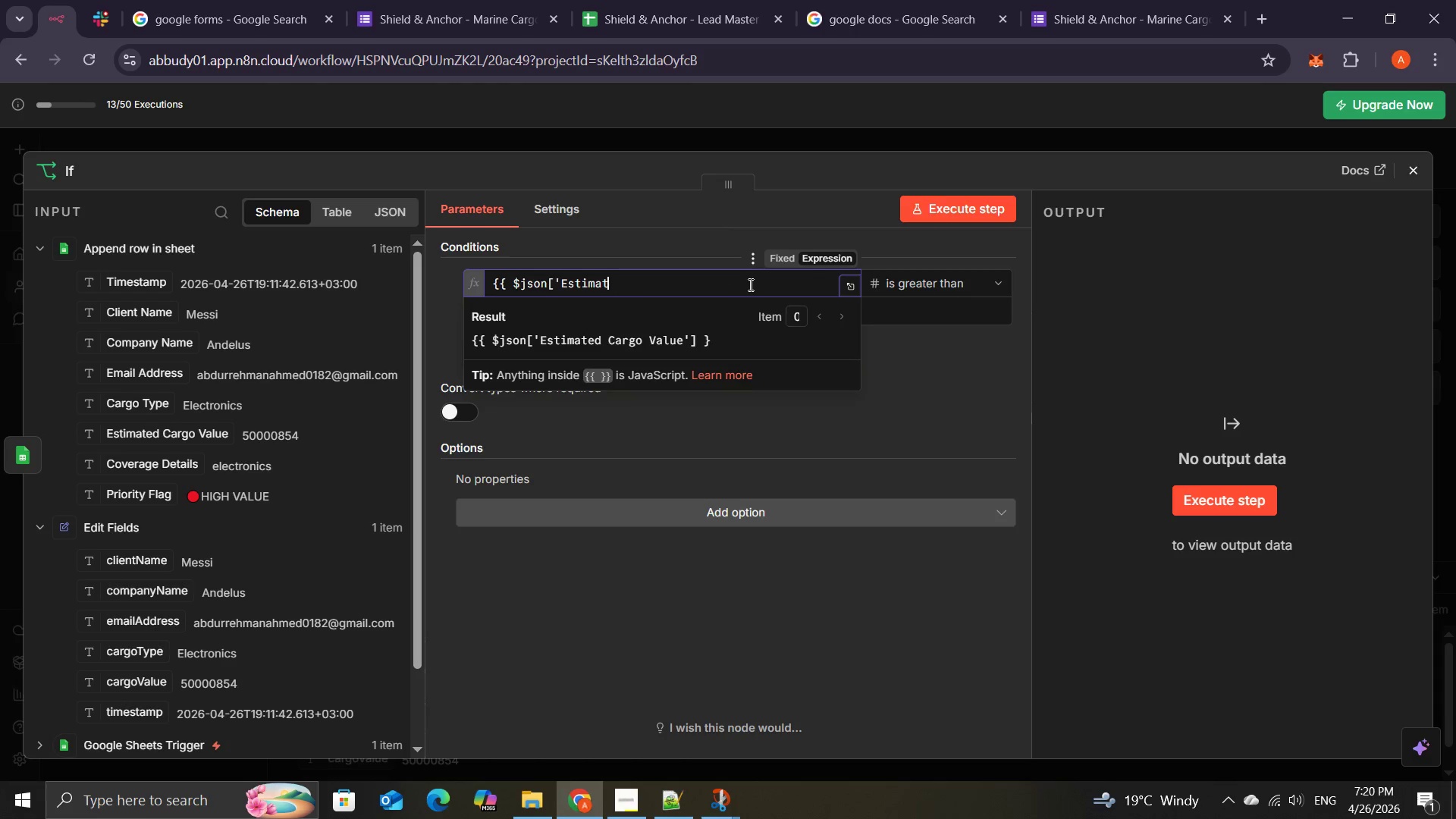 
key(Backspace)
 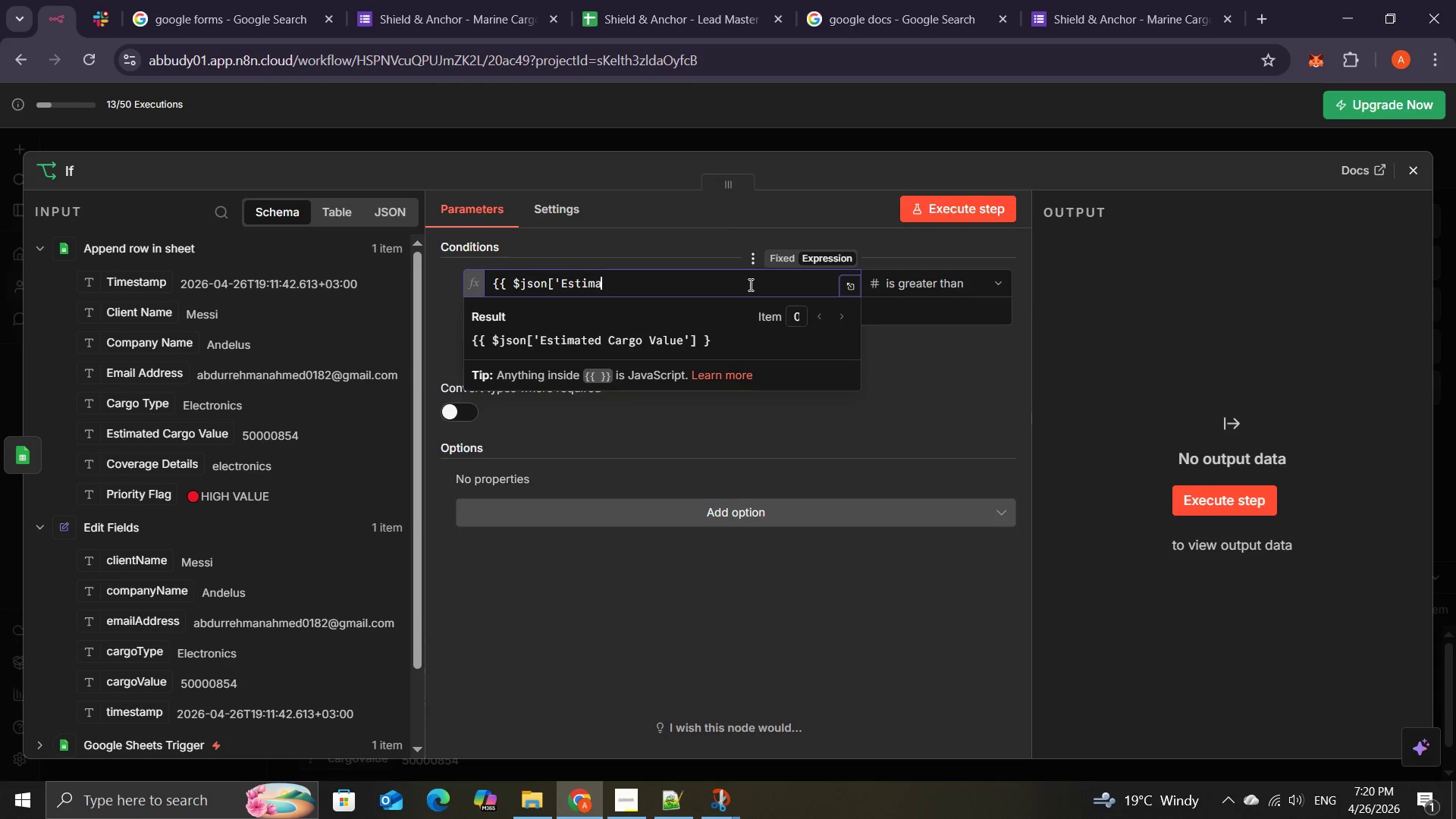 
key(Backspace)
 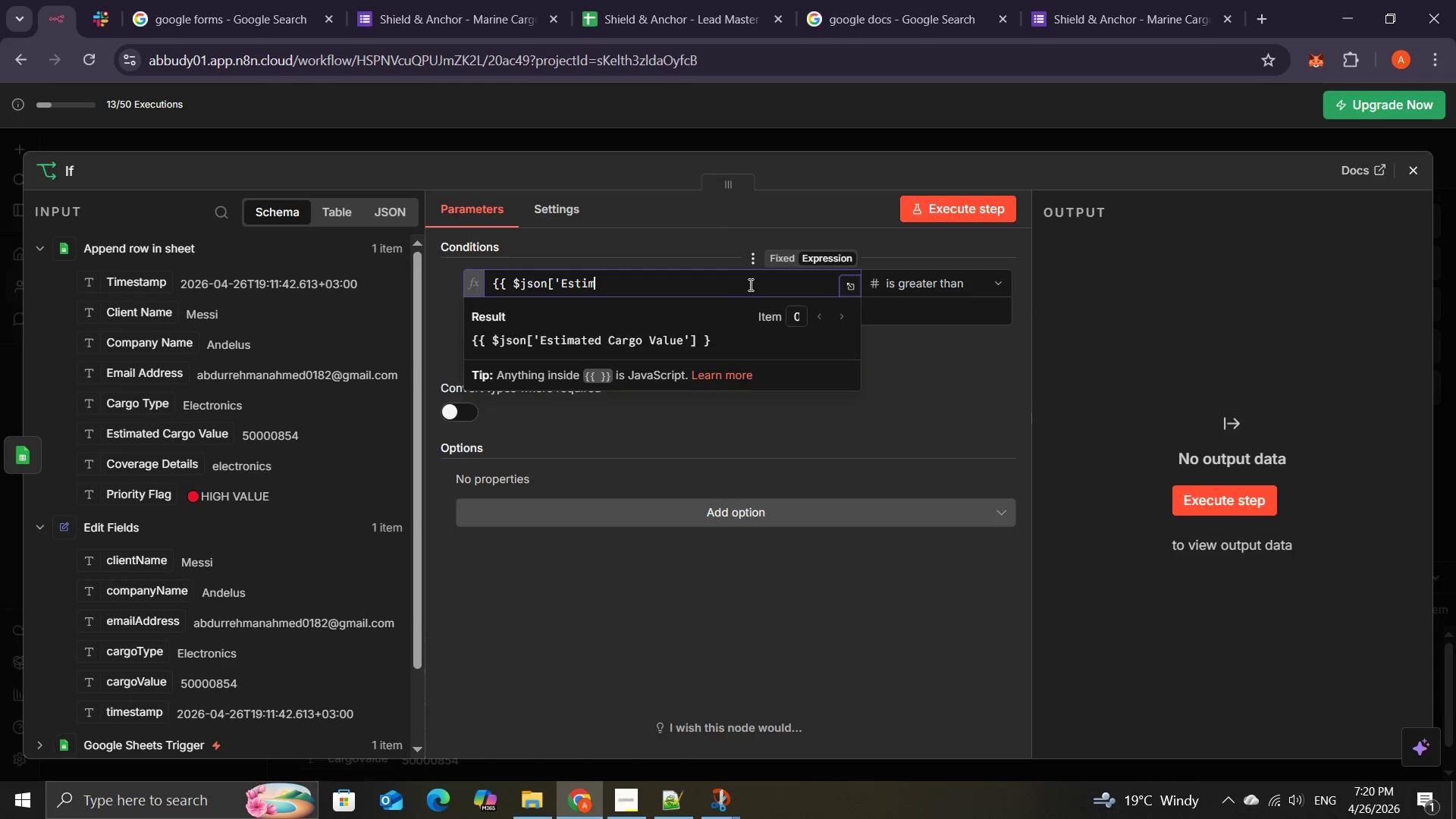 
key(Backspace)
 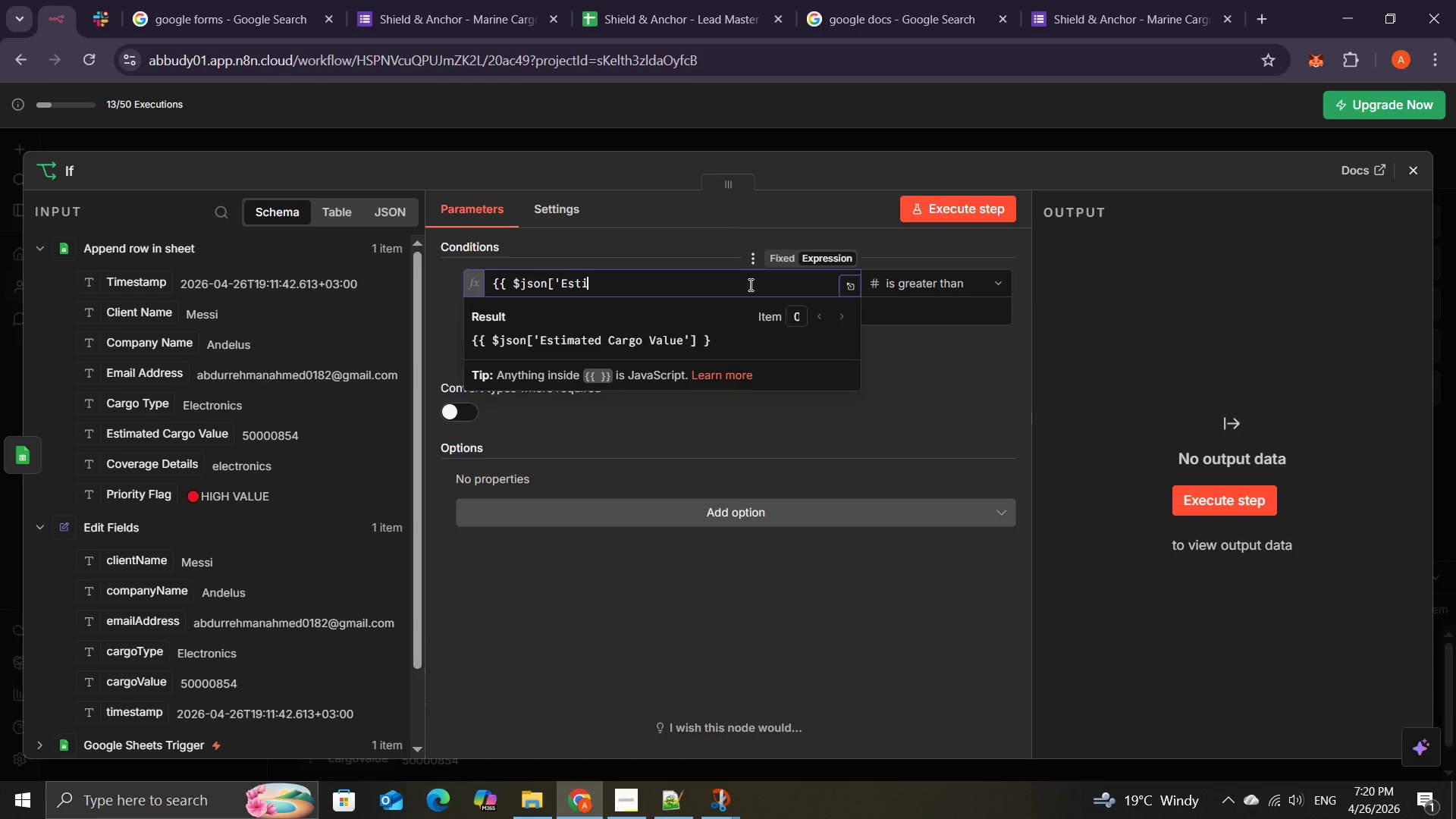 
key(Backspace)
 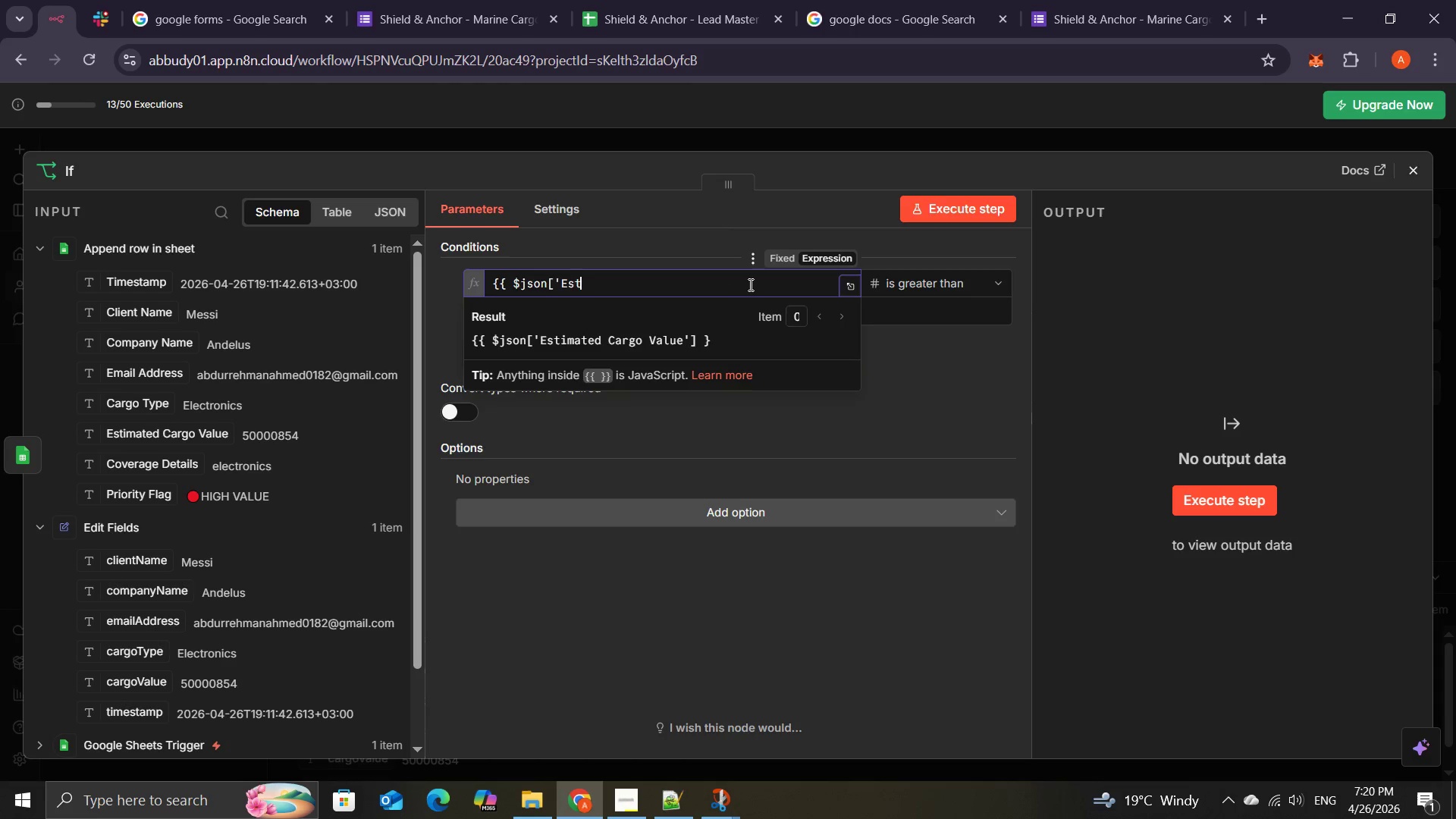 
key(Backspace)
 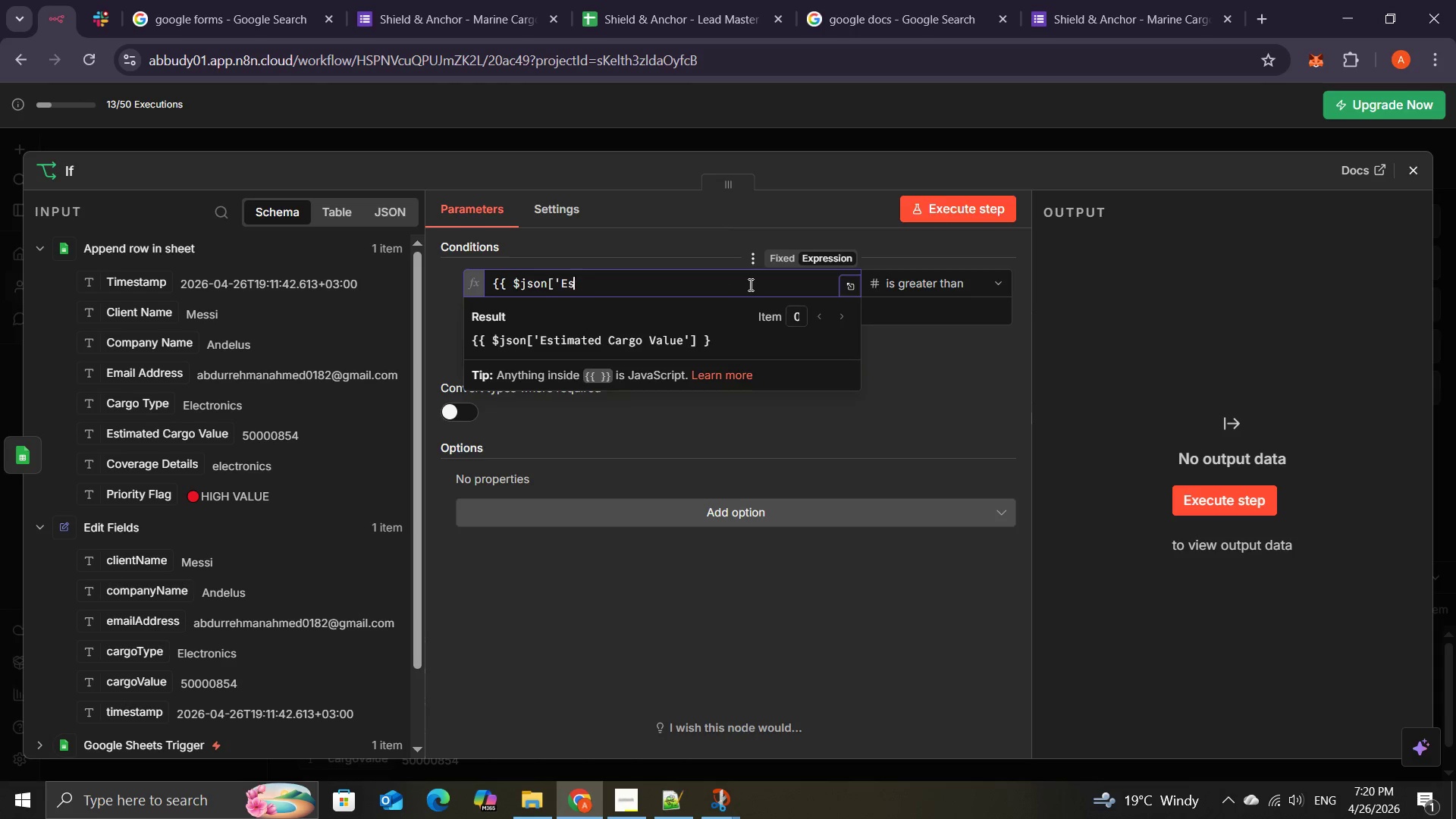 
key(Backspace)
 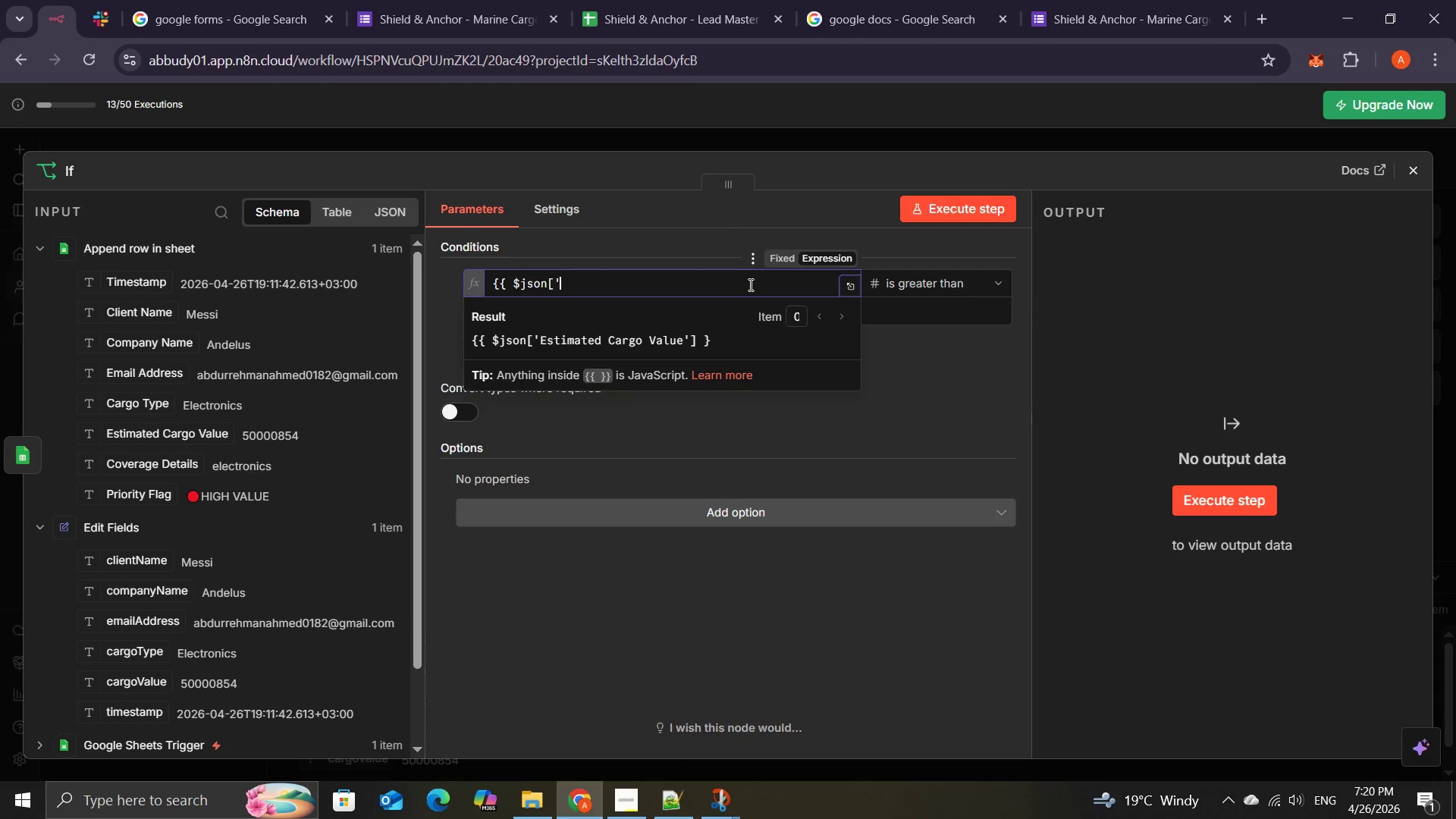 
key(Backspace)
 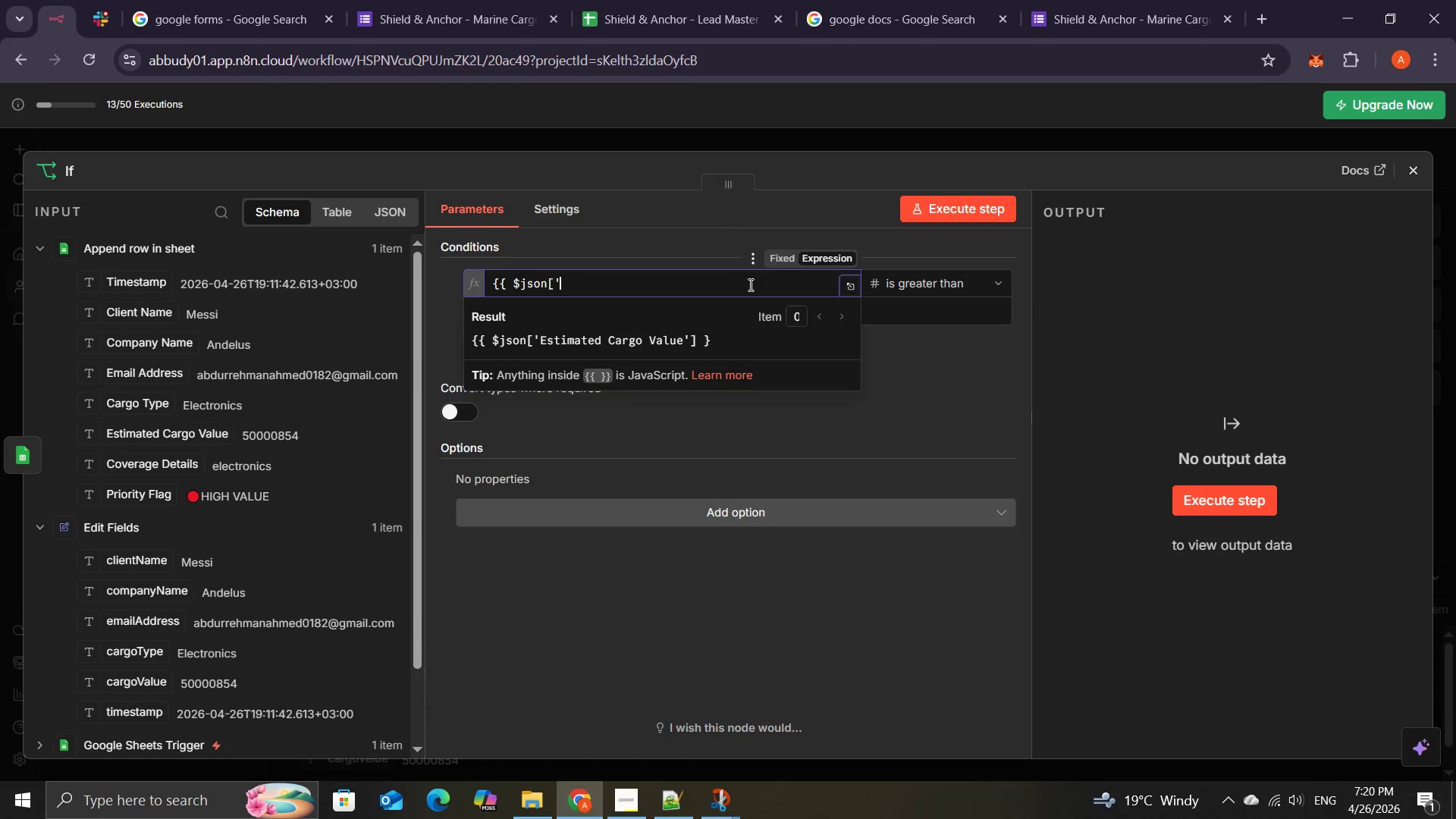 
key(Backspace)
 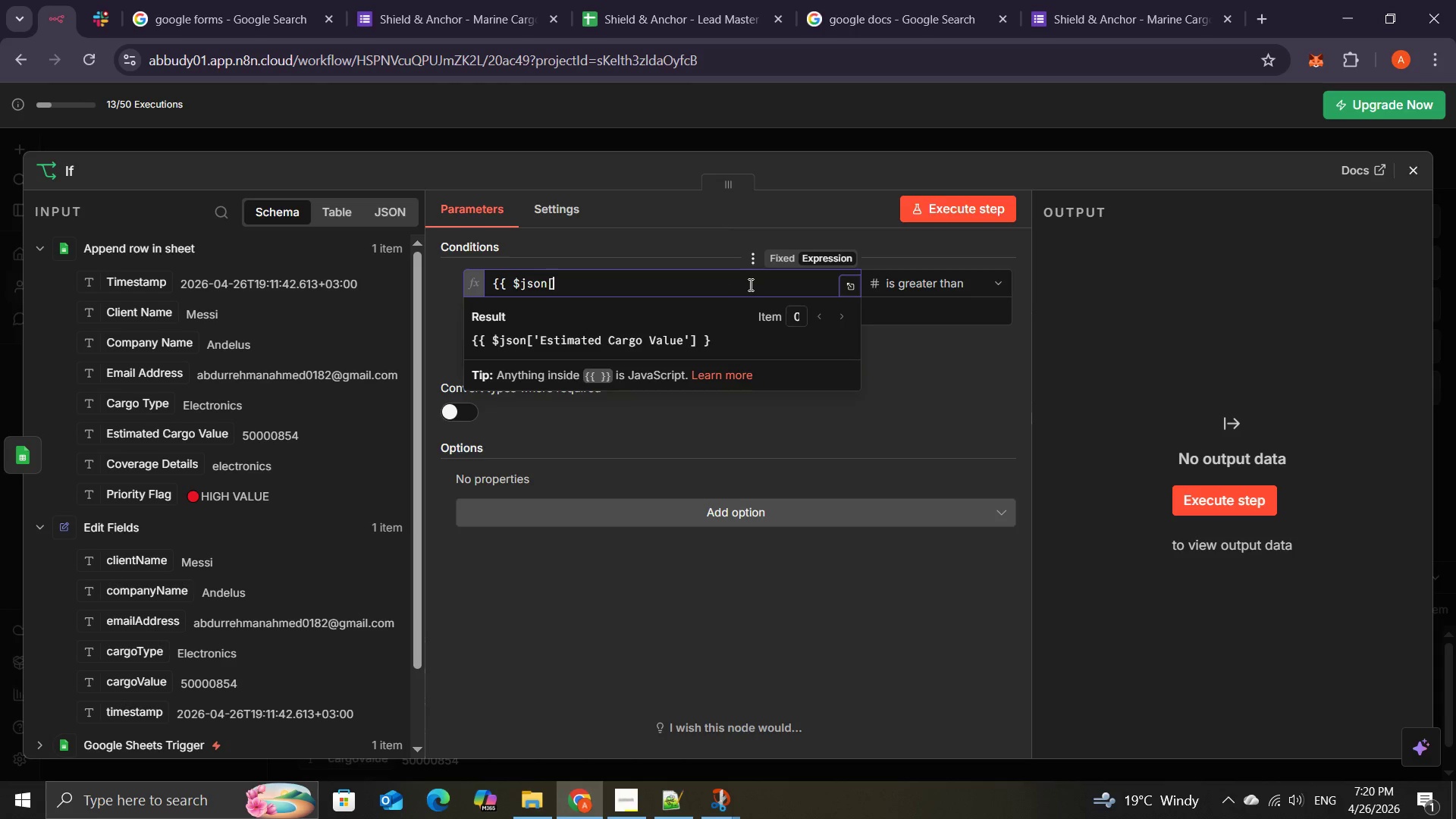 
key(Backspace)
 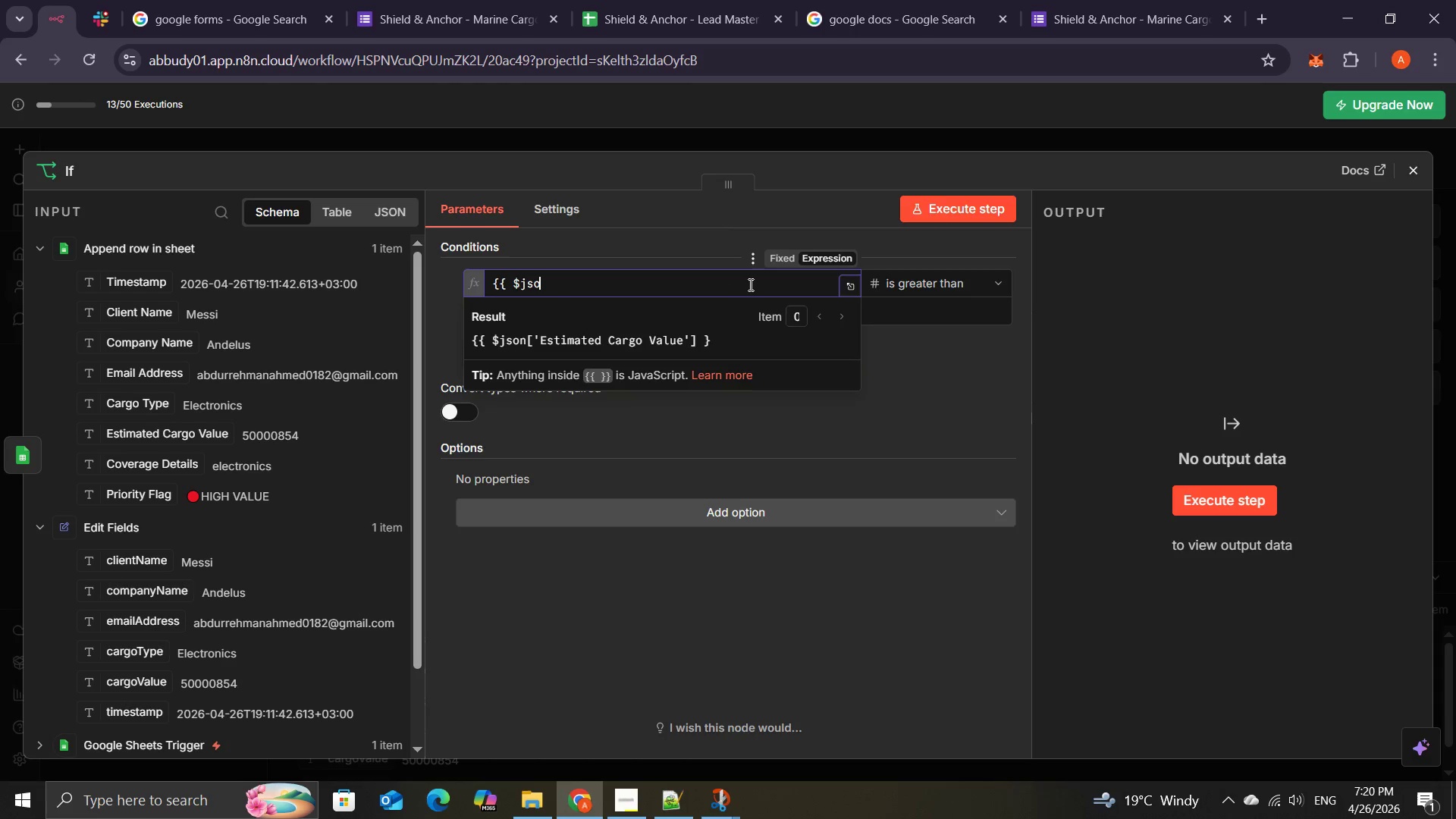 
key(Backspace)
 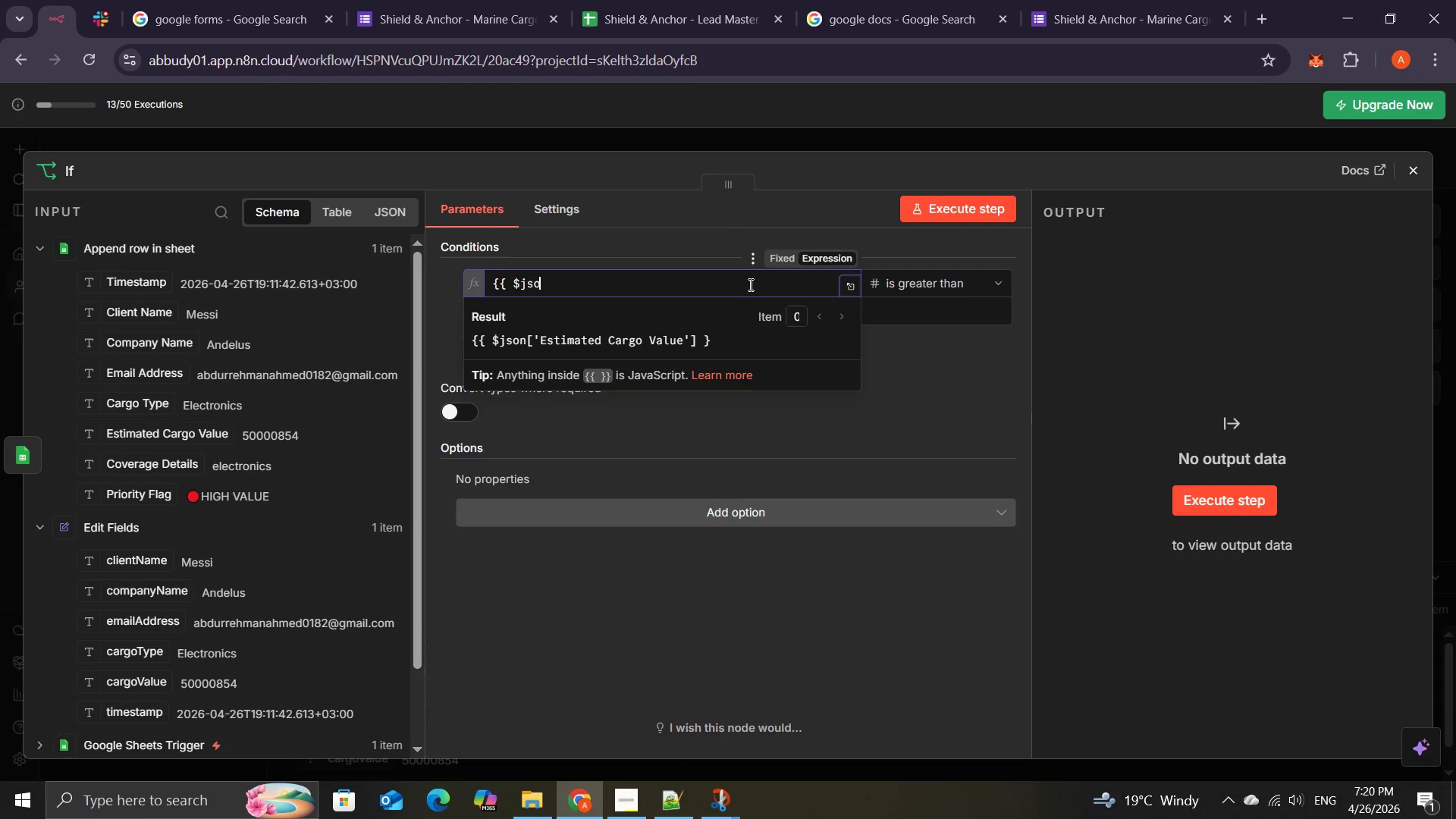 
key(Backspace)
 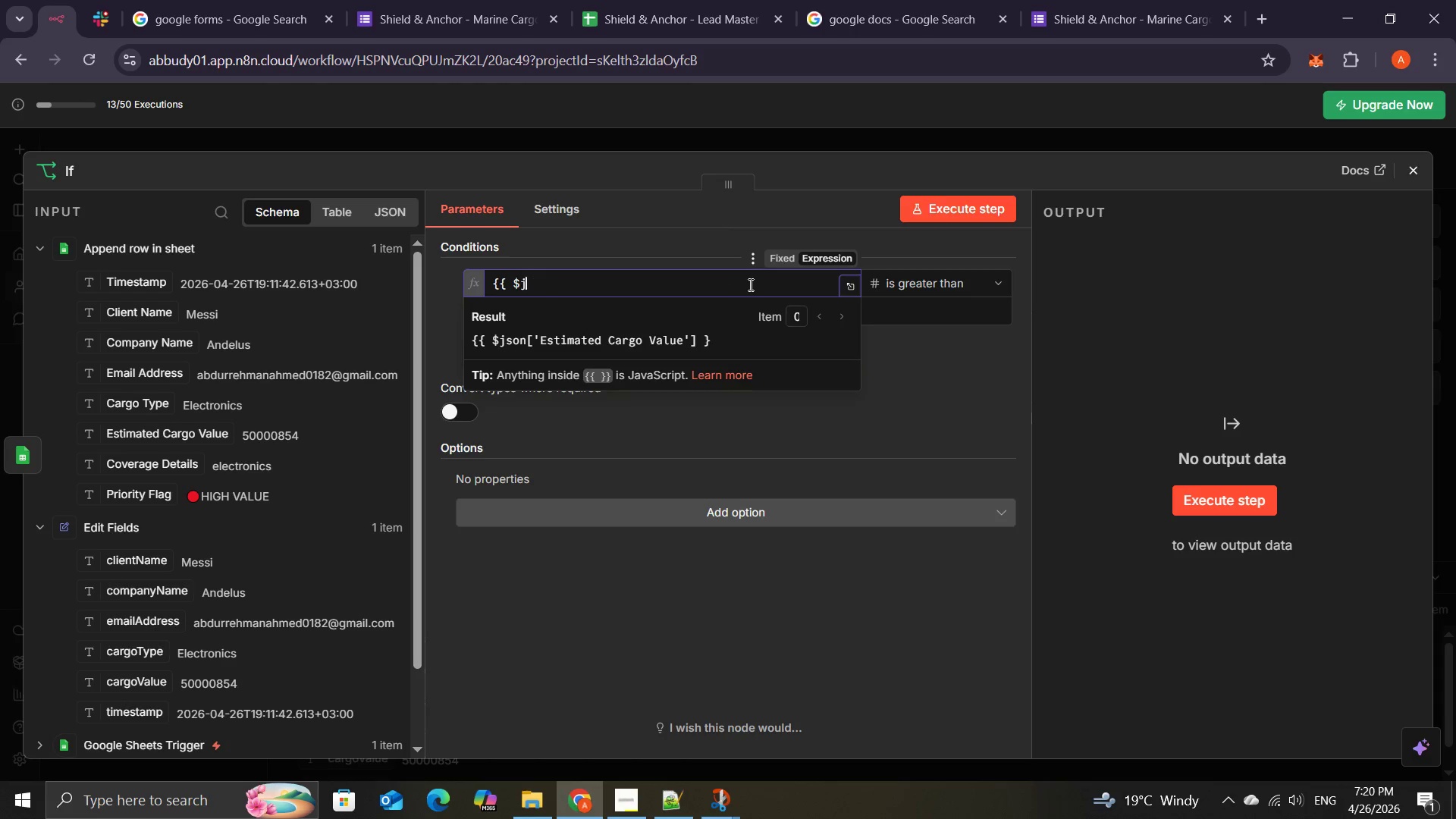 
key(Backspace)
 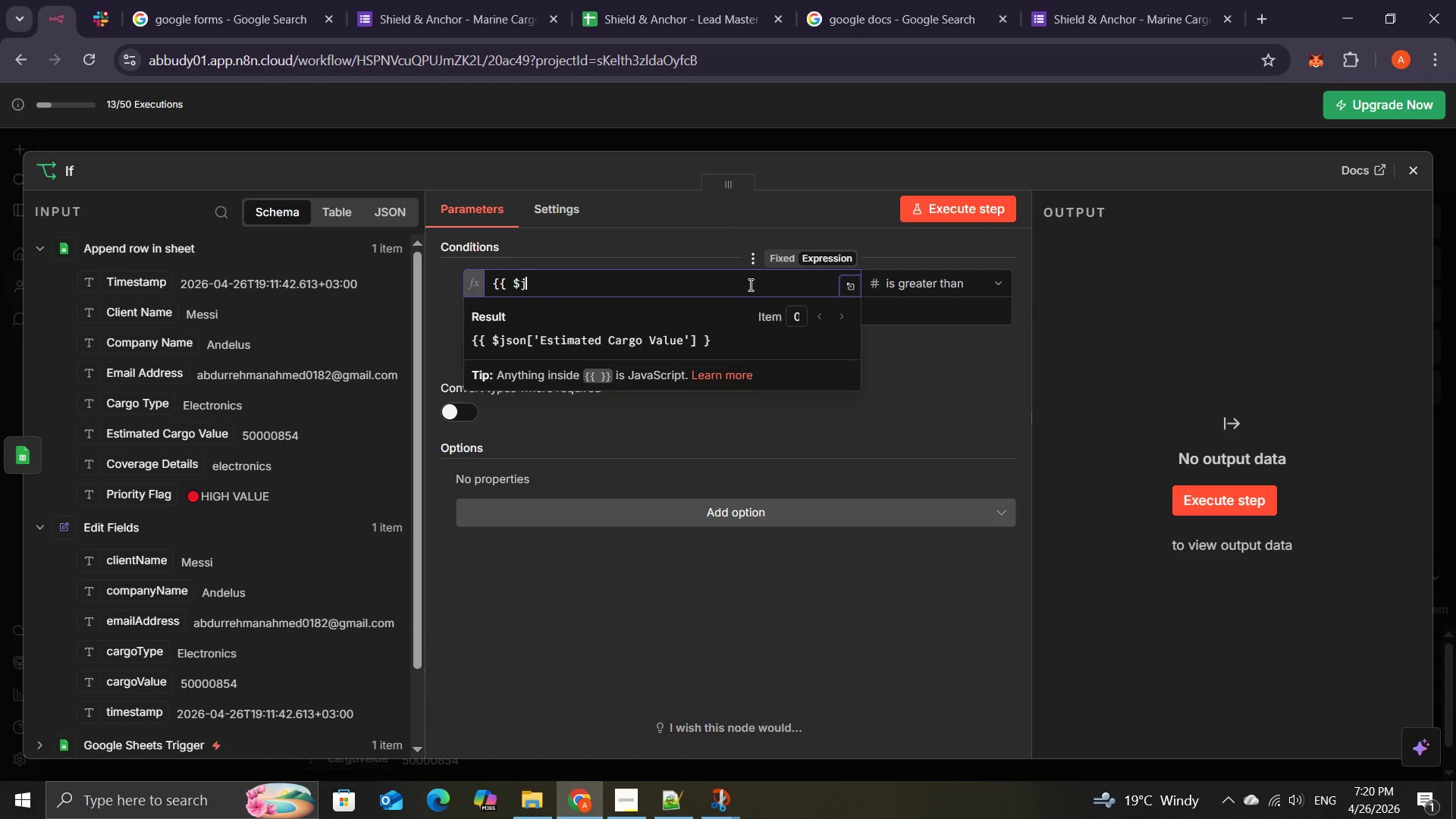 
key(Backspace)
 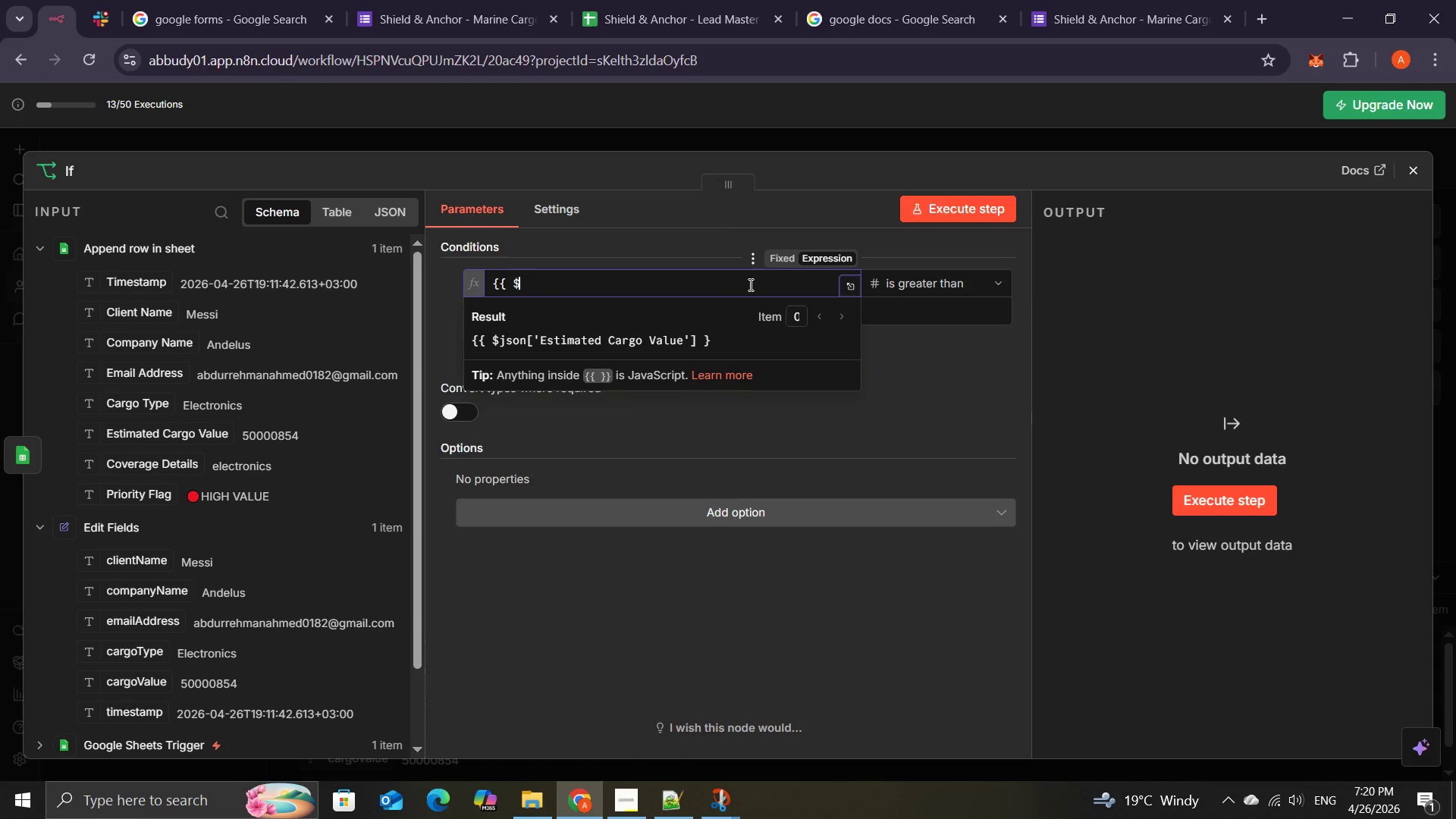 
key(Backspace)
 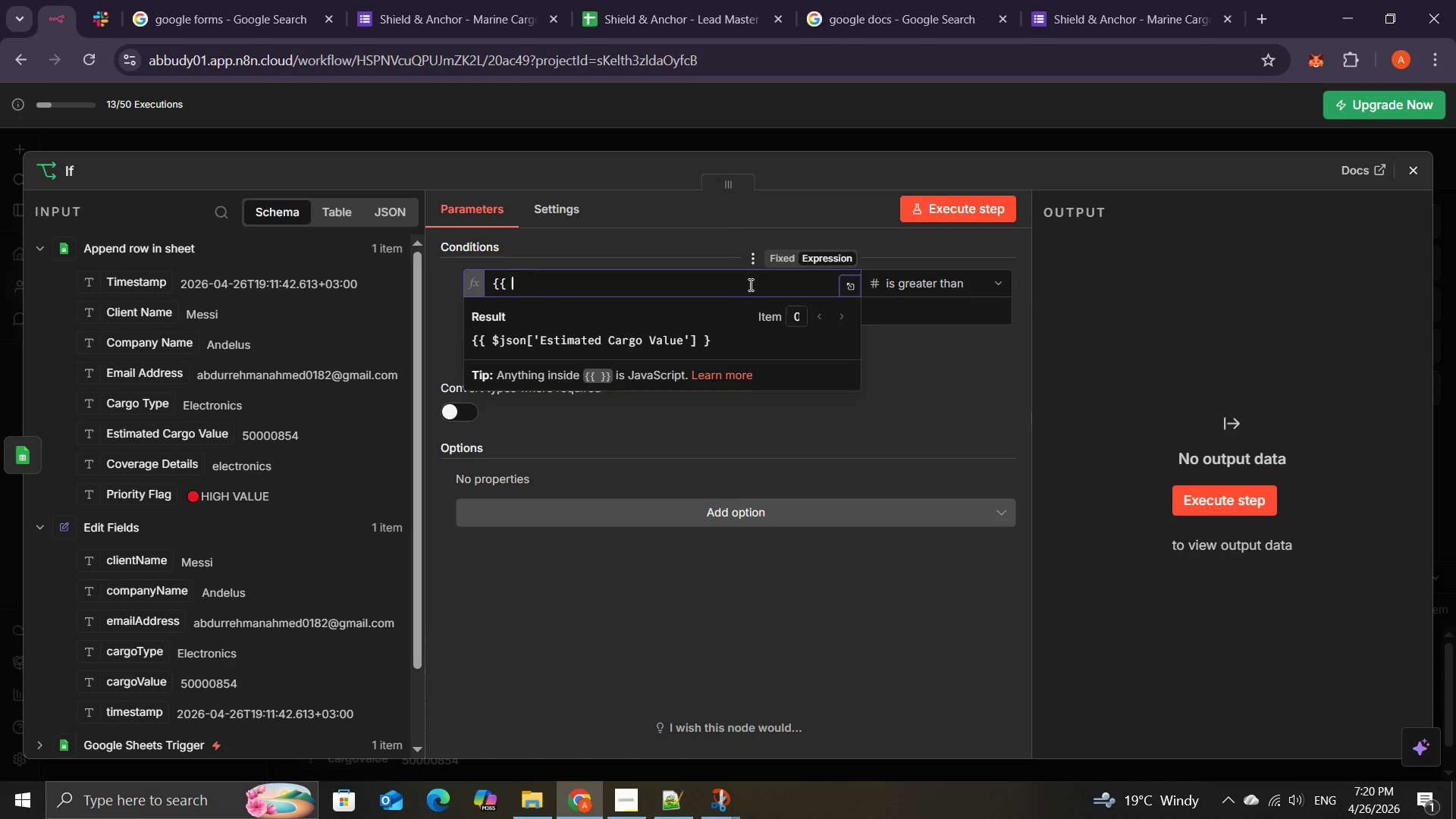 
key(Backspace)
 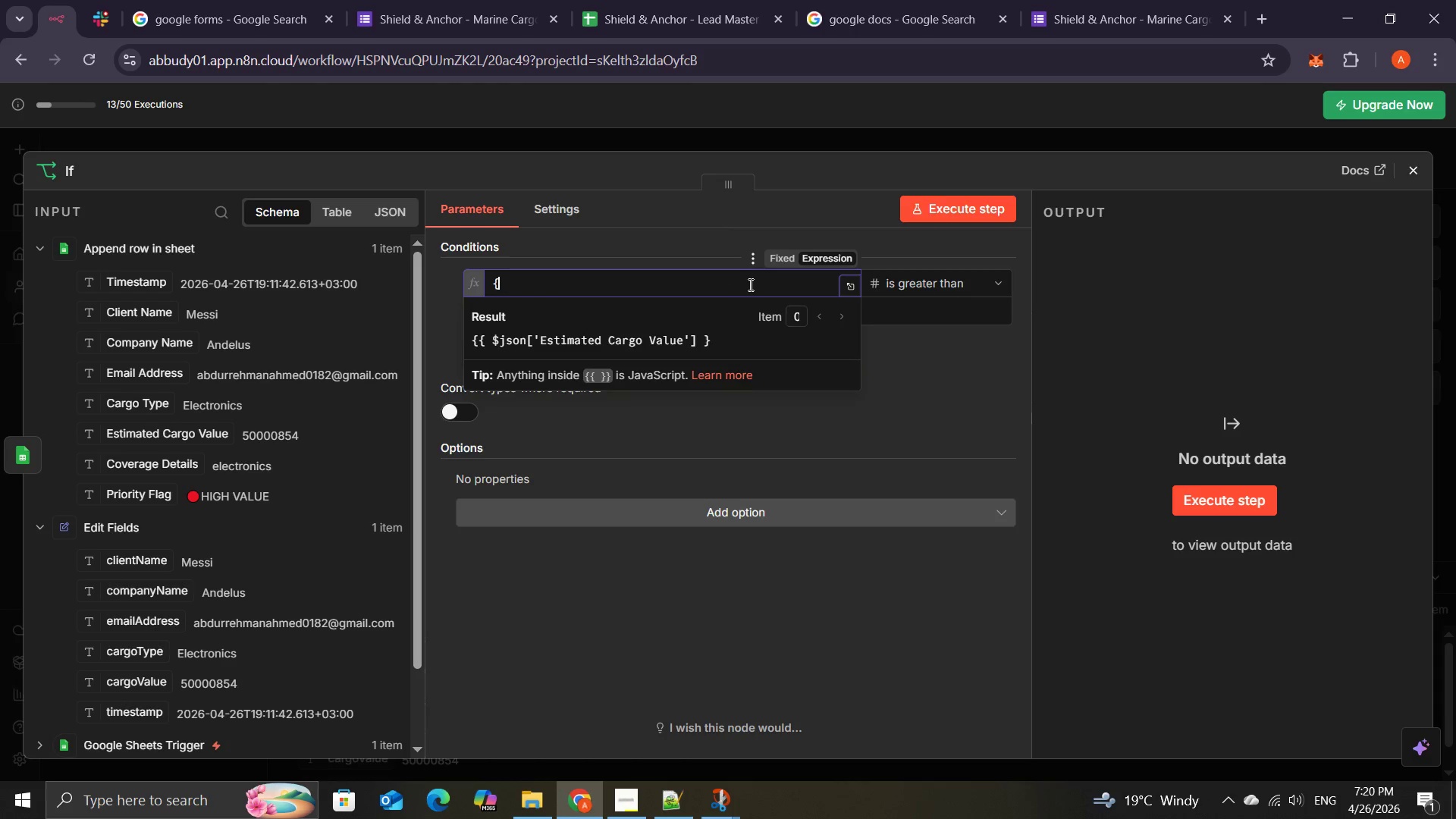 
key(Backspace)
 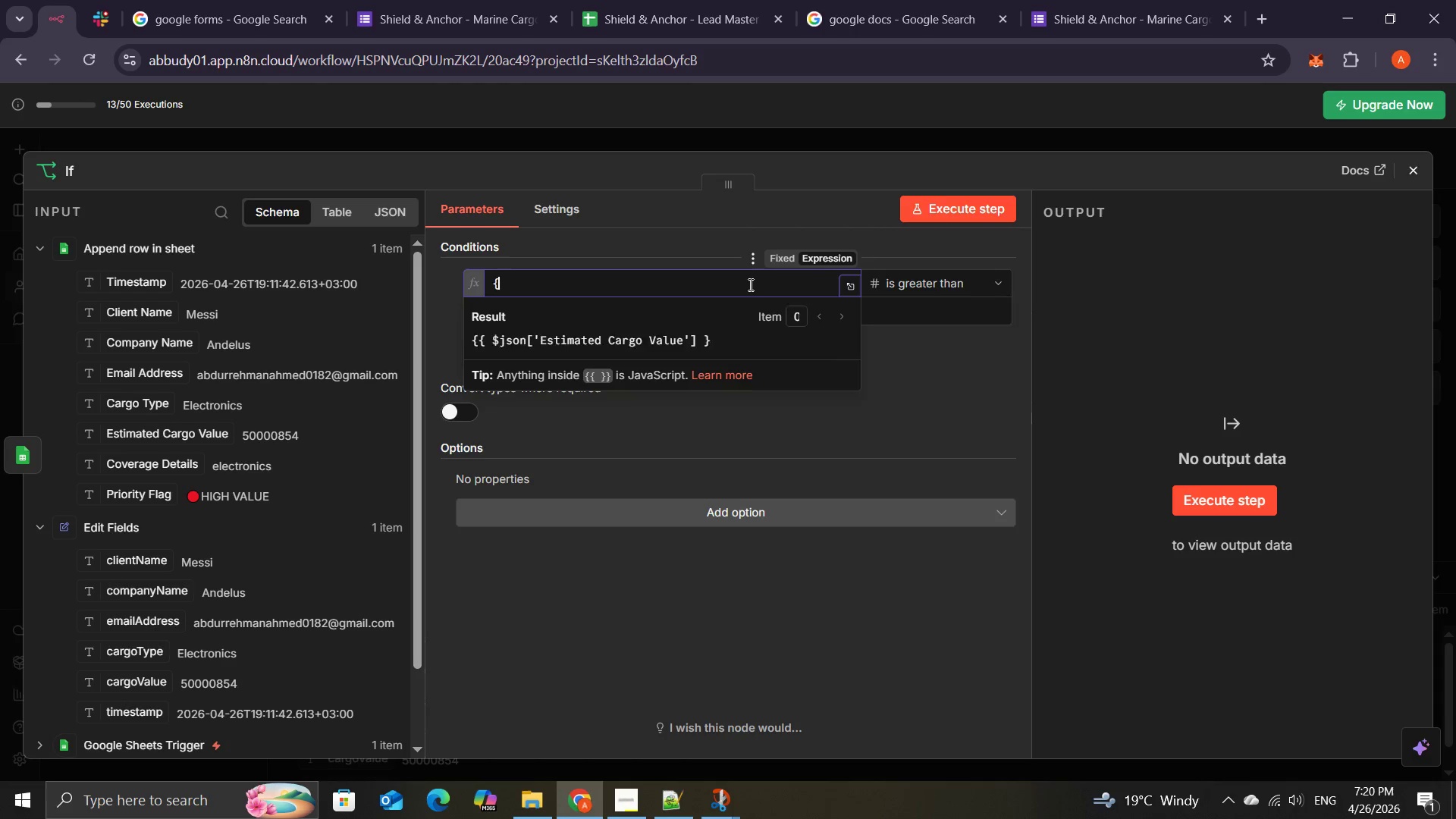 
key(Backspace)
 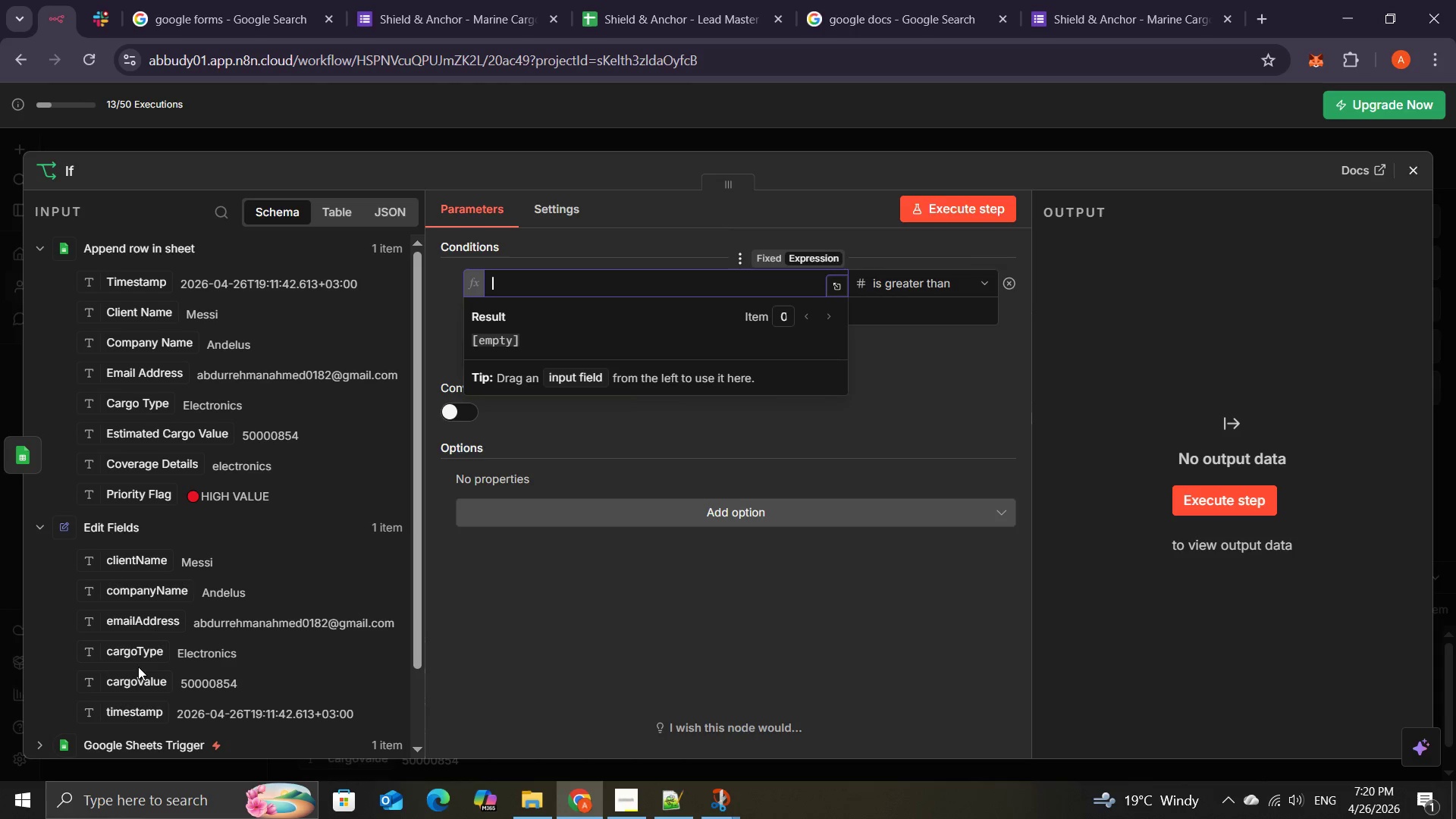 
left_click_drag(start_coordinate=[135, 687], to_coordinate=[496, 277])
 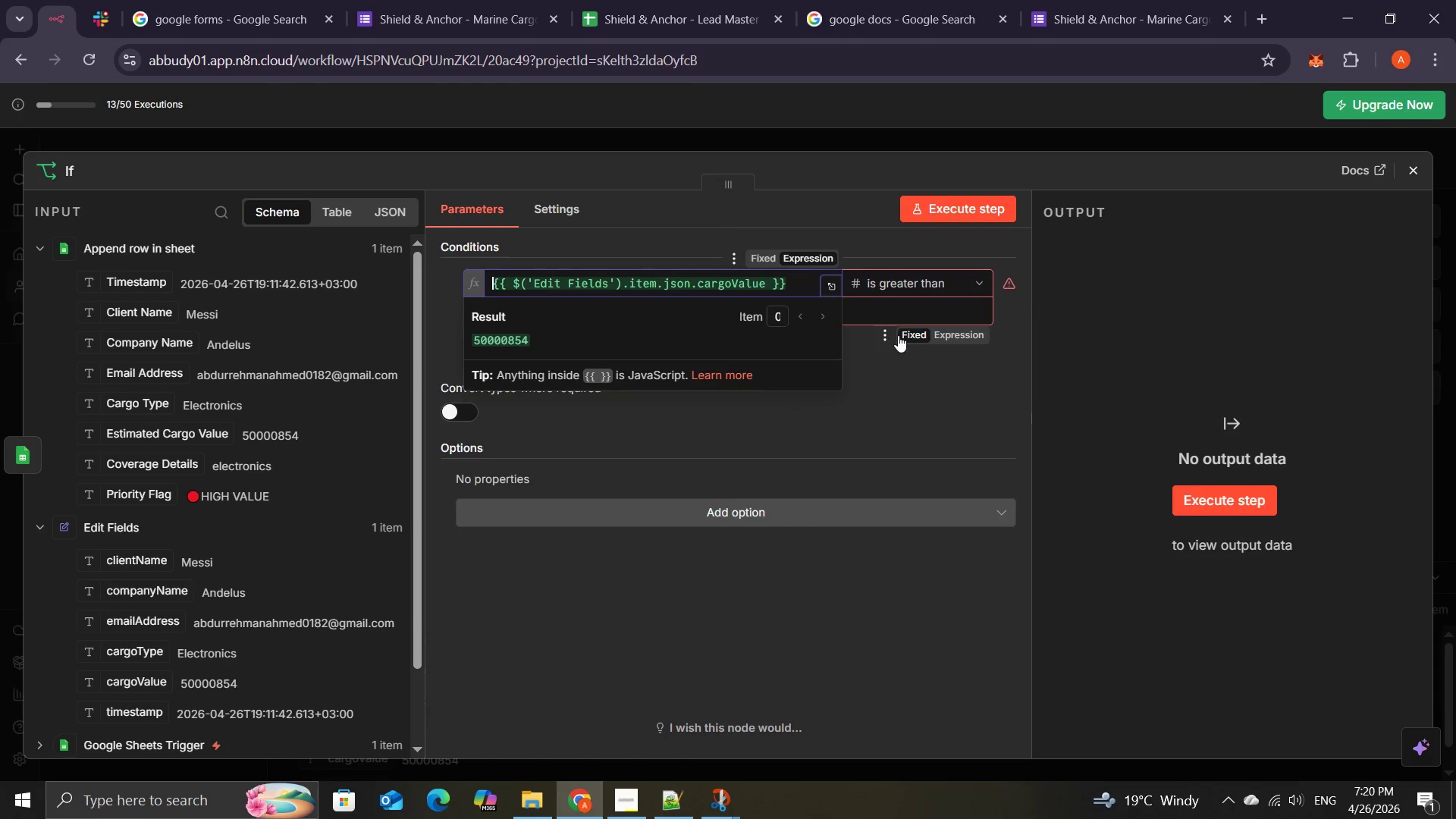 
left_click([890, 350])
 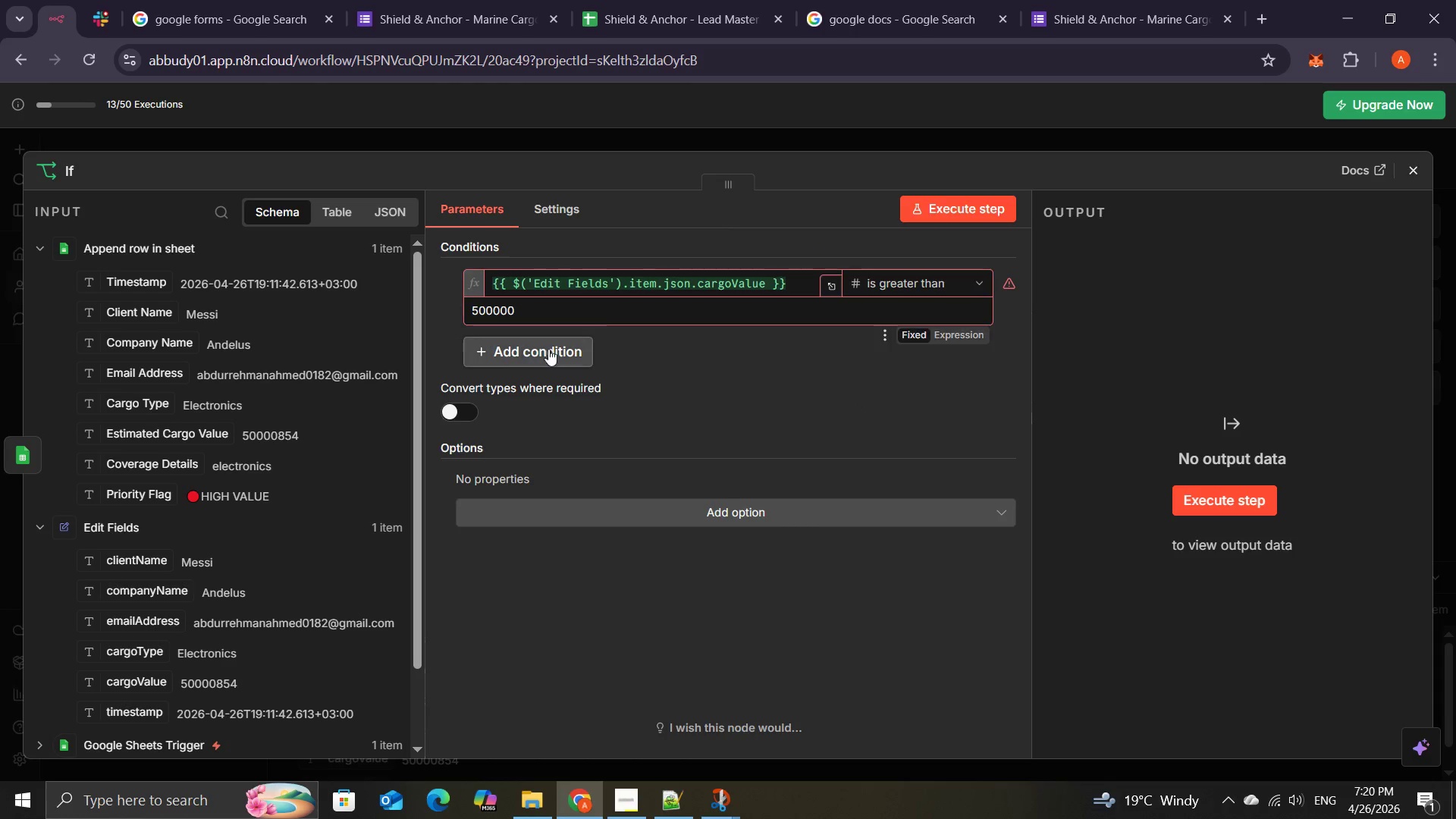 
left_click([496, 359])
 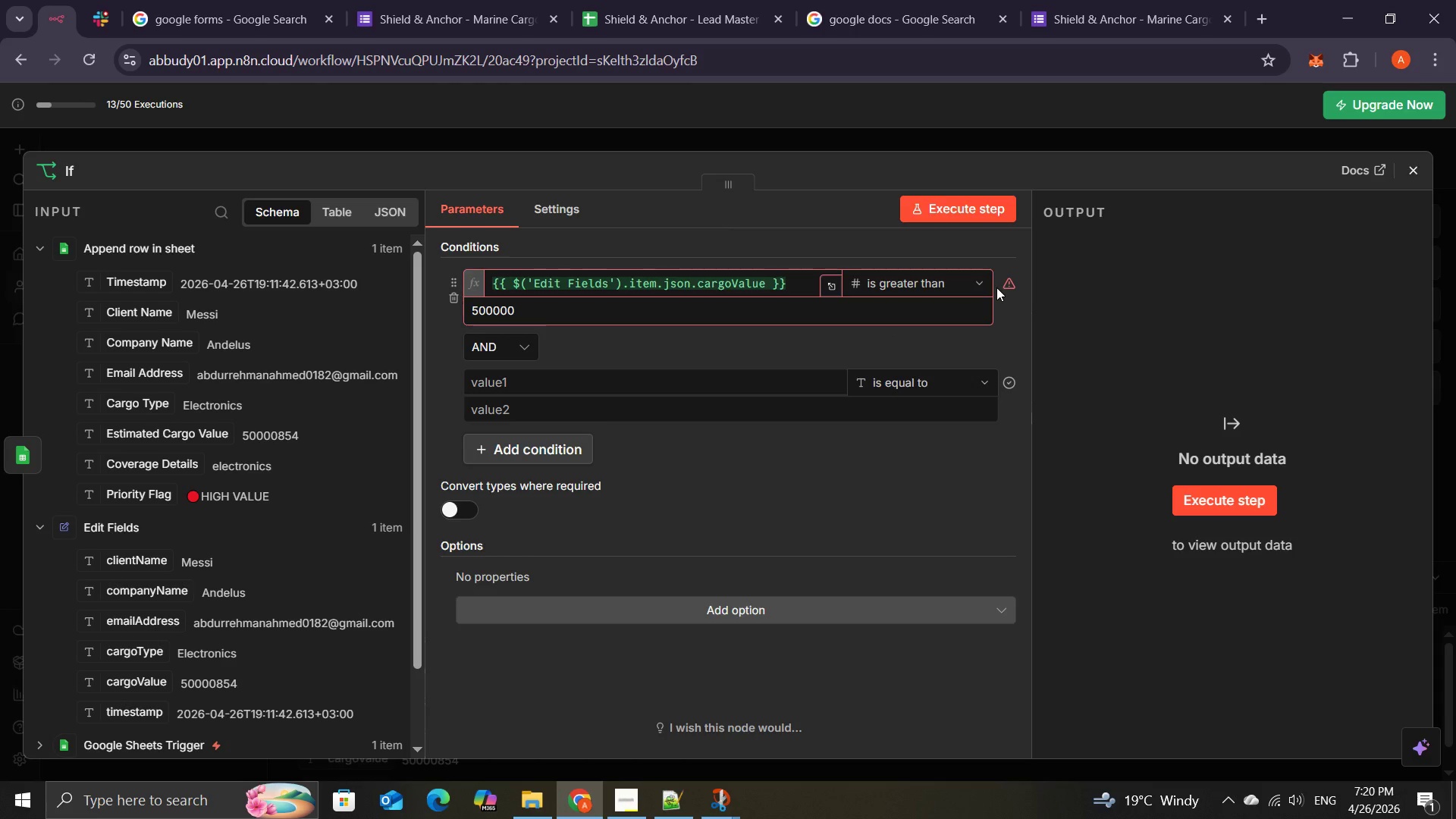 
mouse_move([984, 297])
 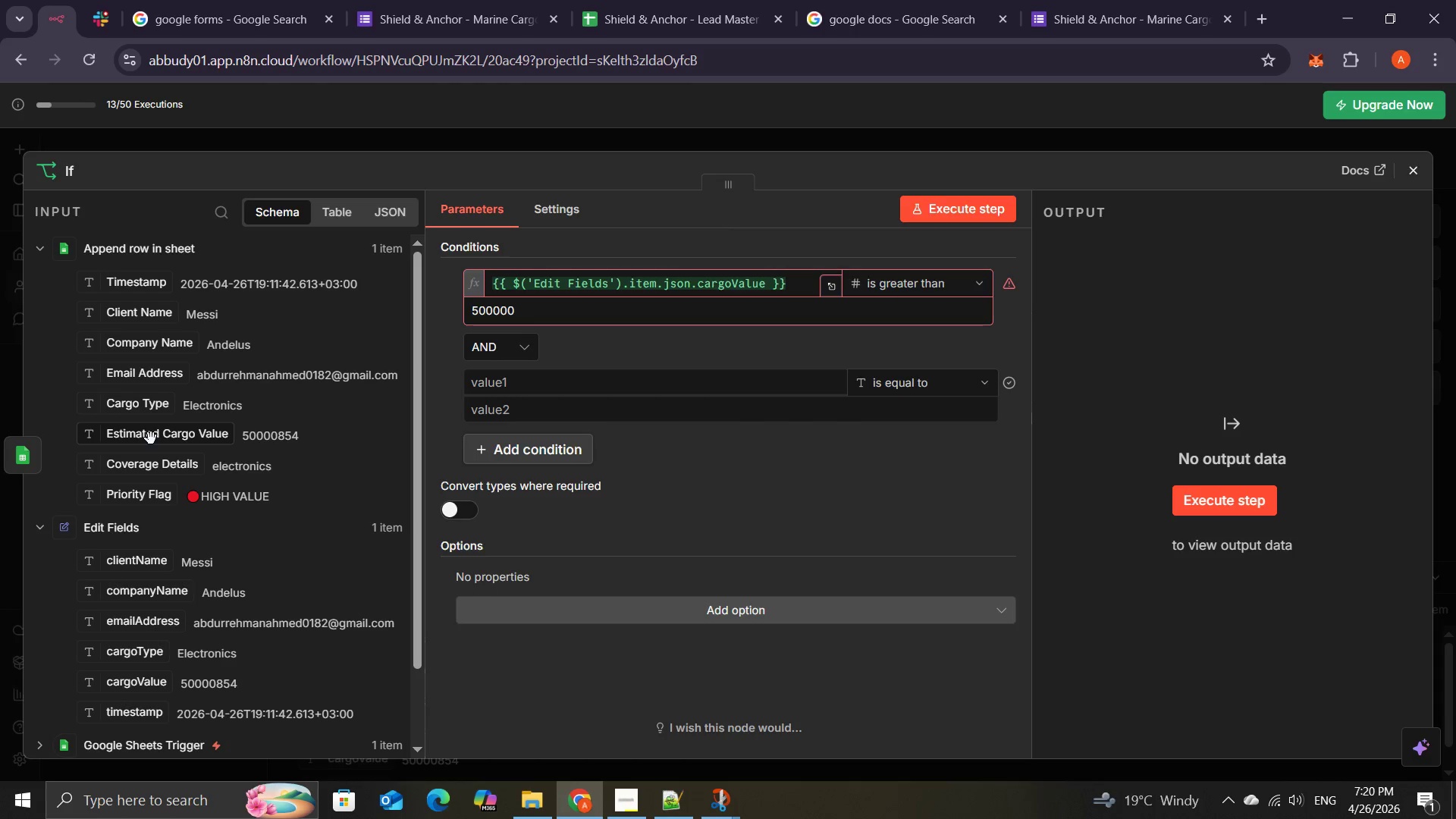 
wait(23.61)
 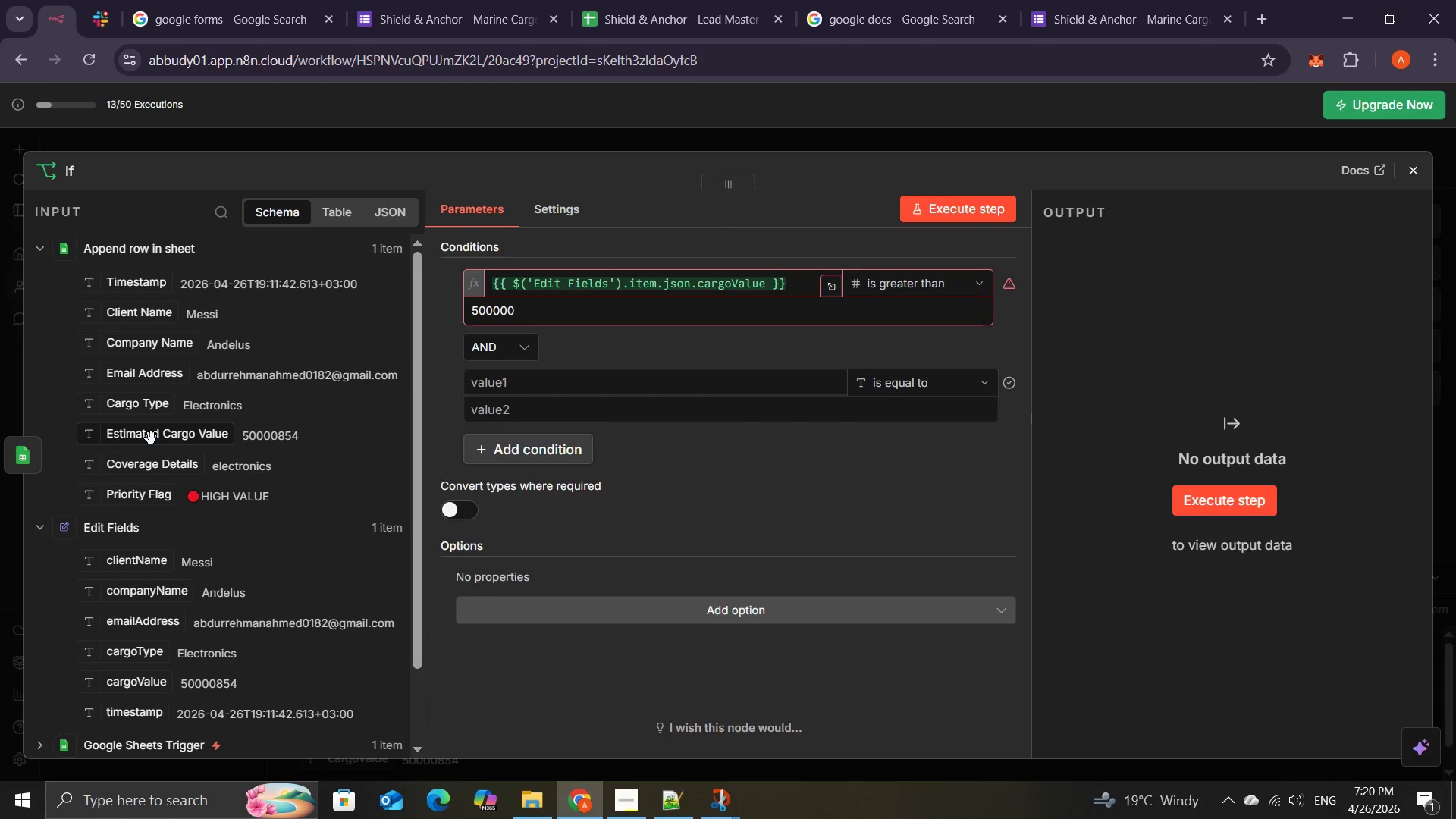 
left_click([789, 284])
 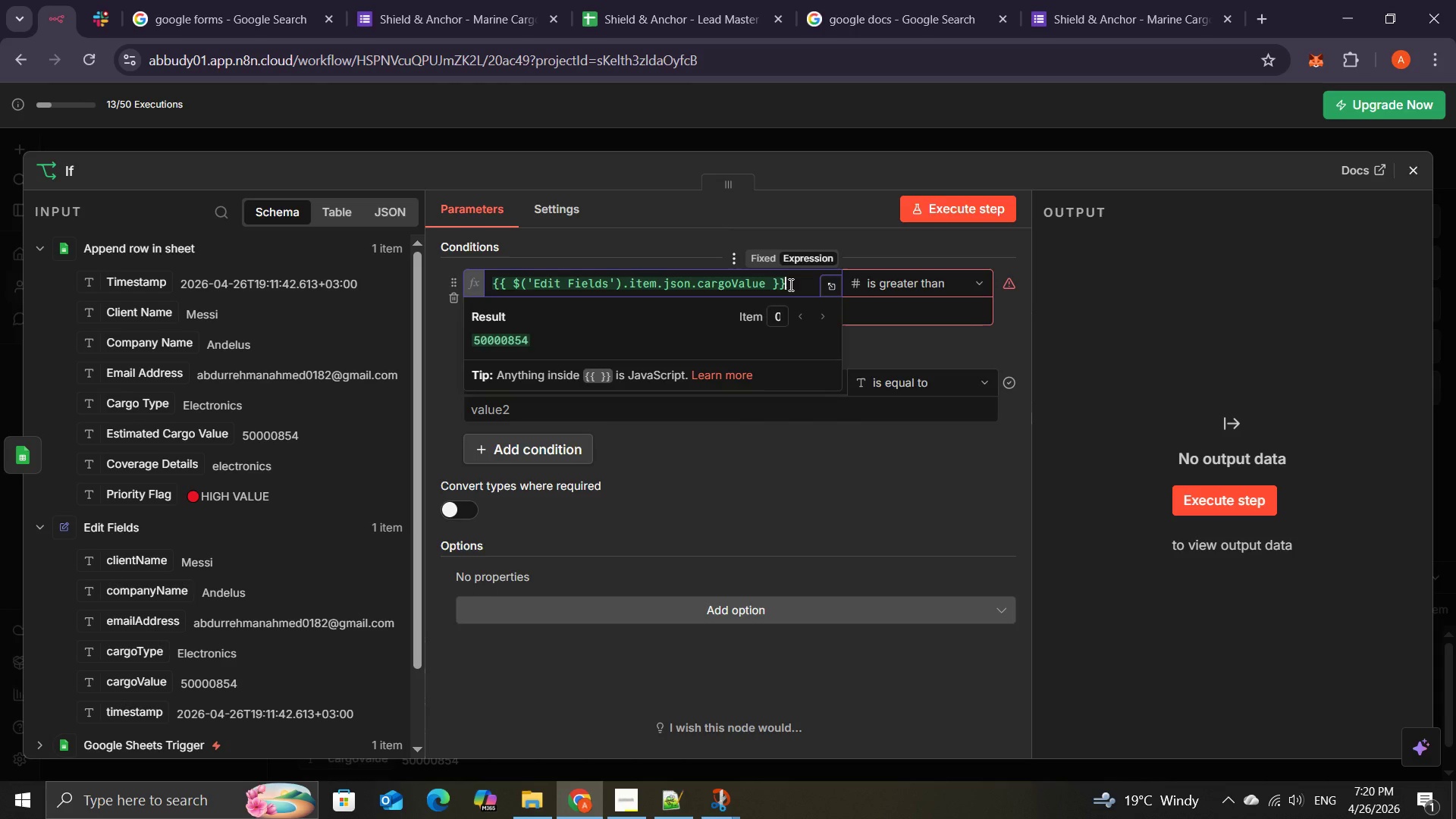 
hold_key(key=Backspace, duration=1.52)
 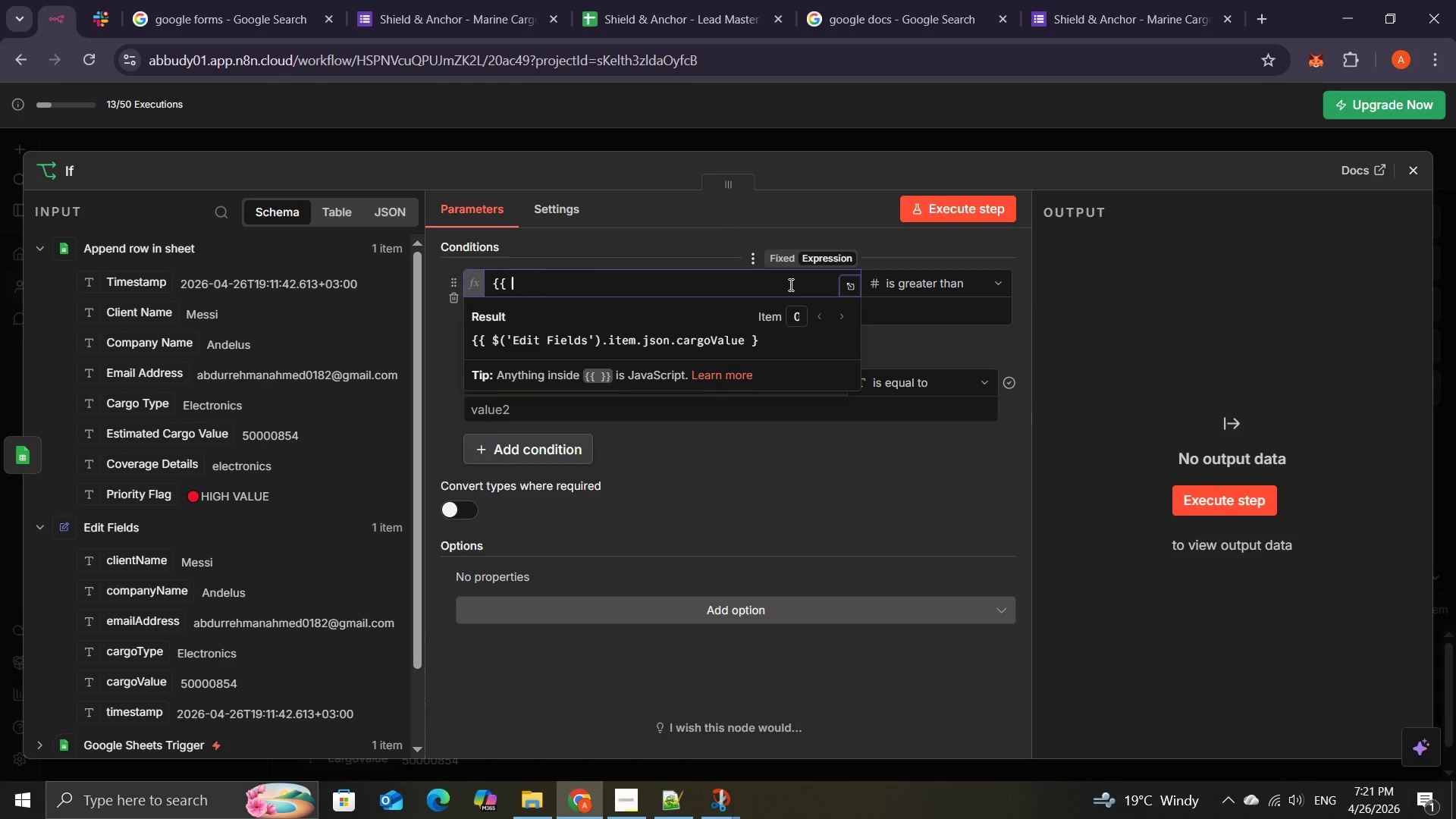 
hold_key(key=Backspace, duration=0.88)
 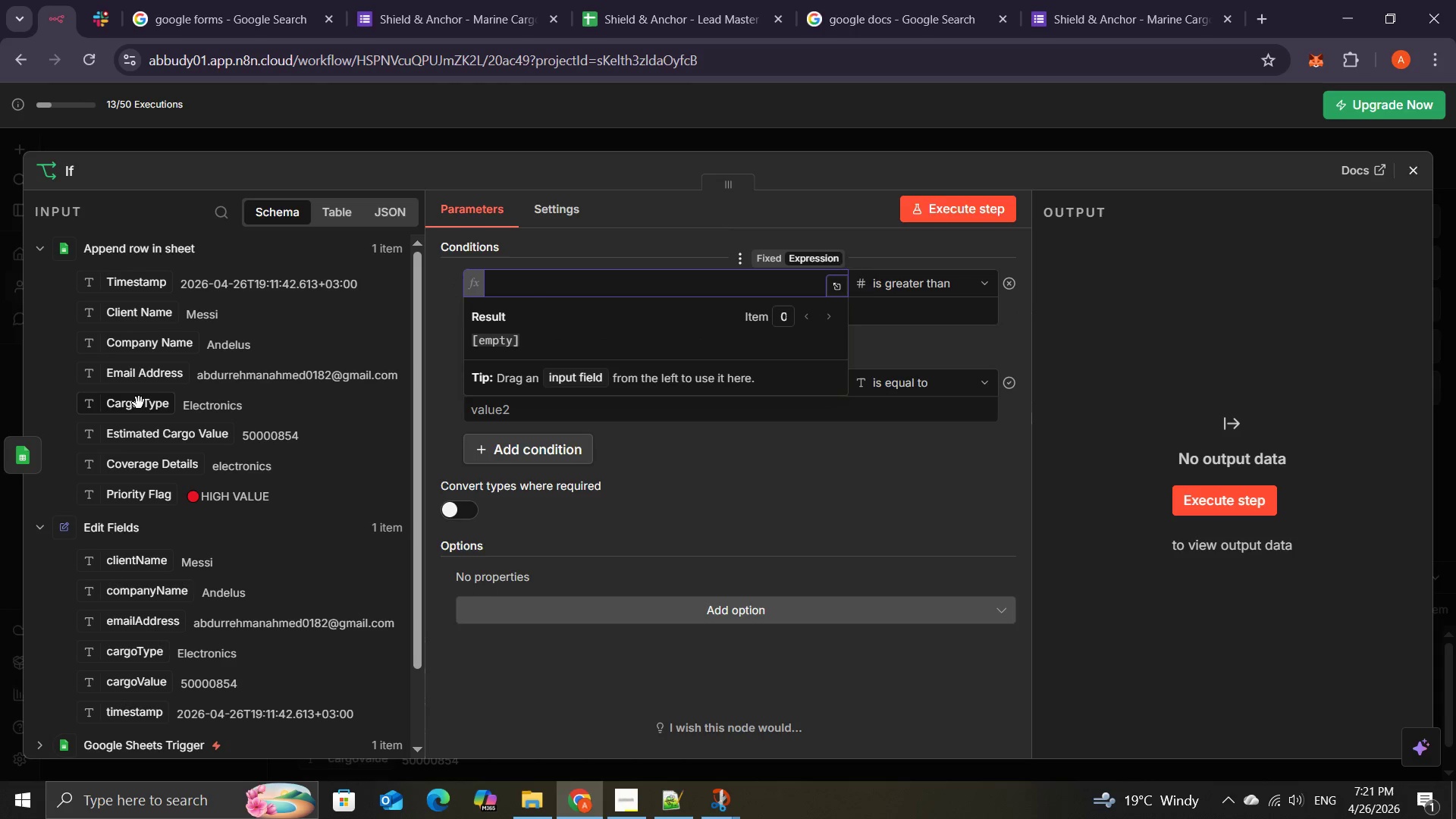 
wait(5.23)
 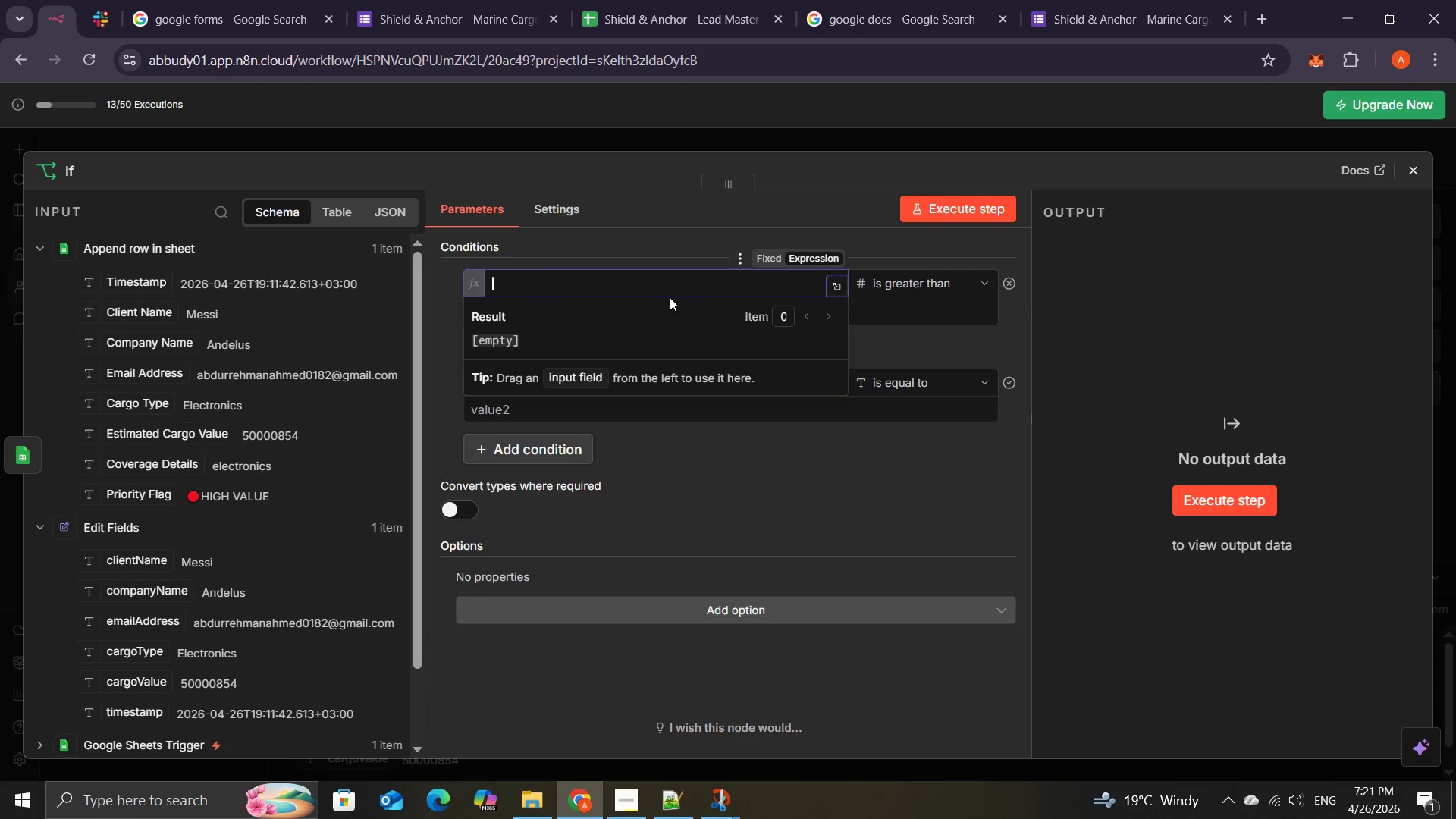 
left_click_drag(start_coordinate=[147, 434], to_coordinate=[523, 274])
 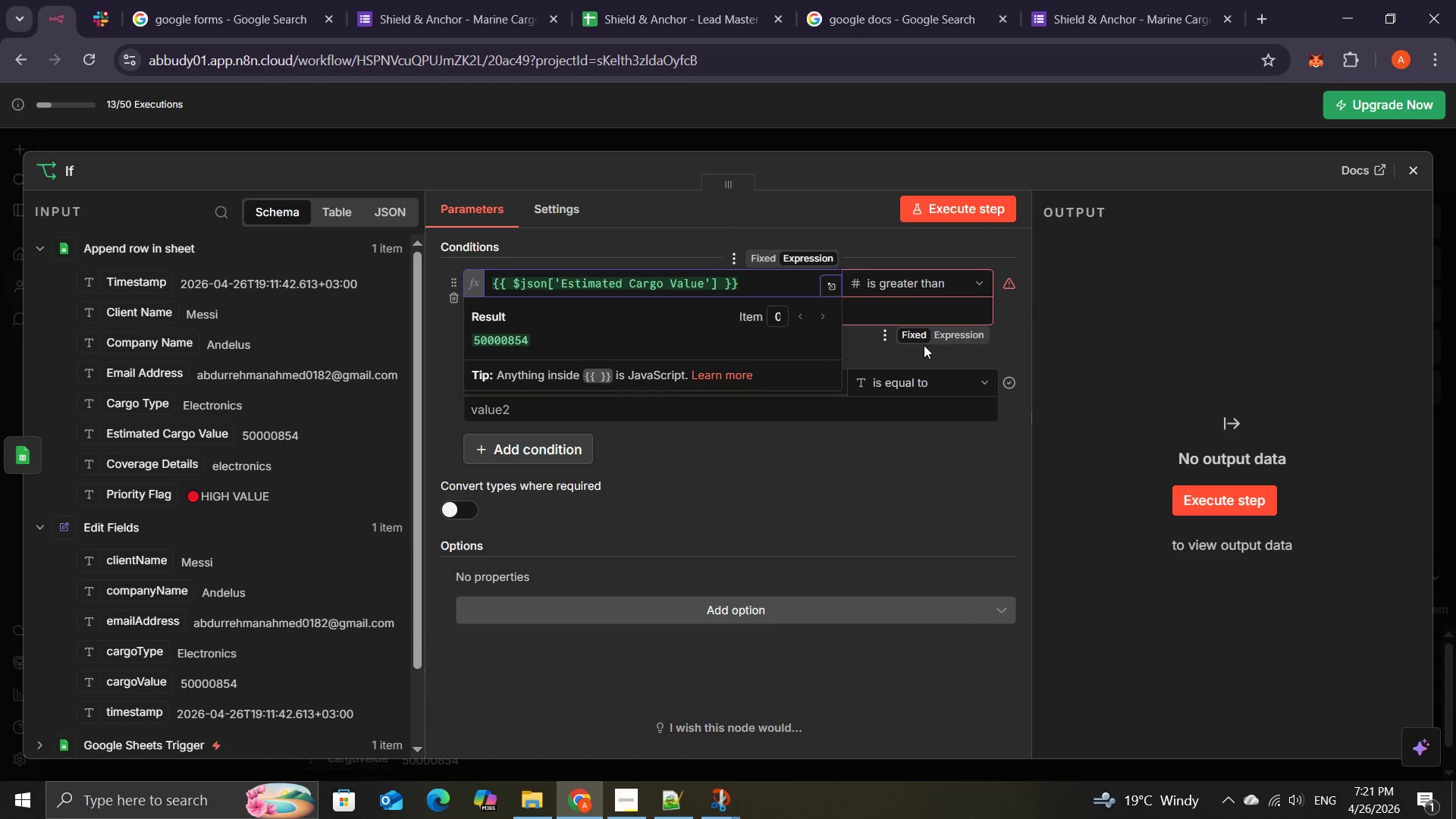 
left_click([924, 345])
 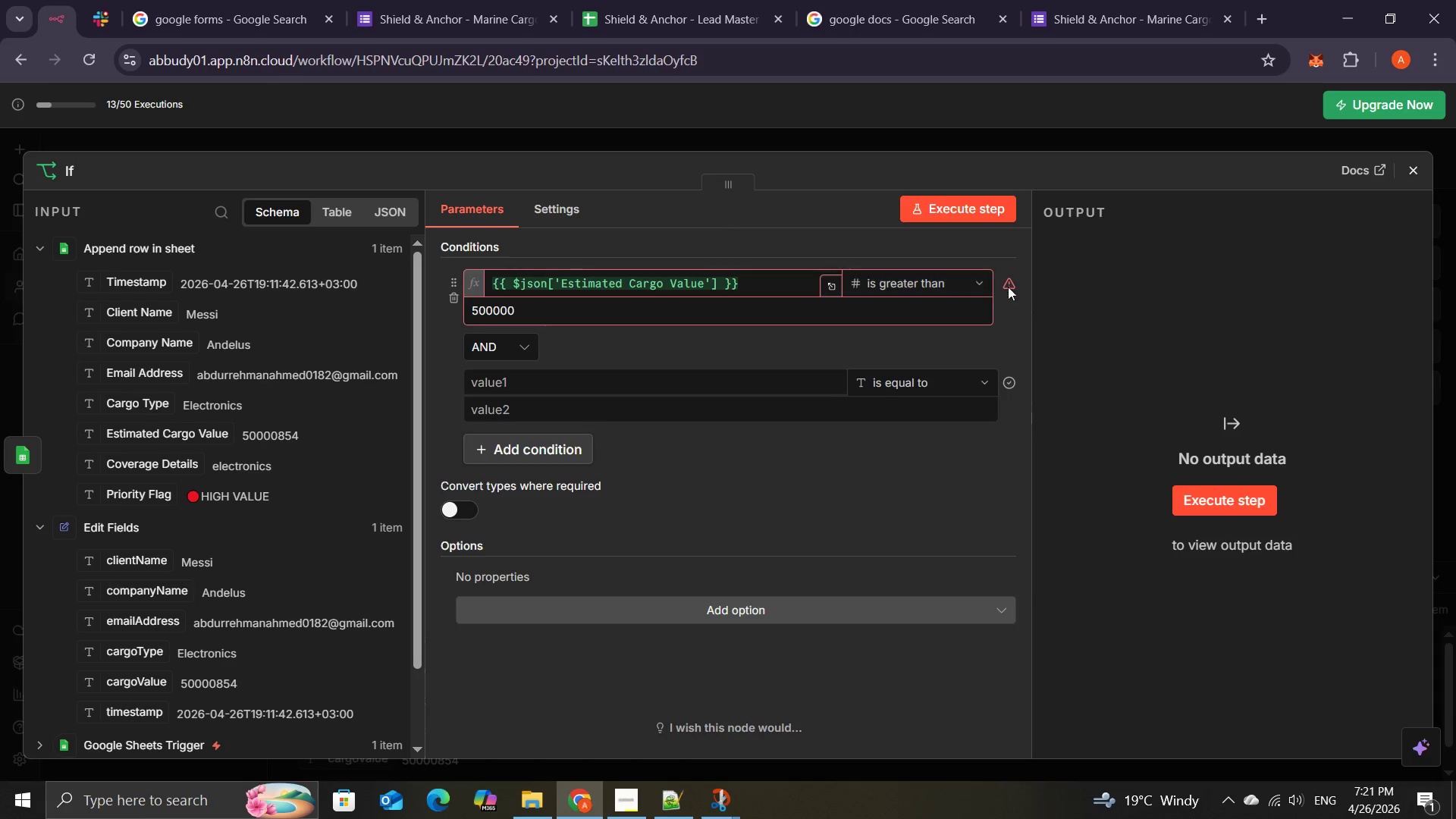 
left_click([1009, 285])
 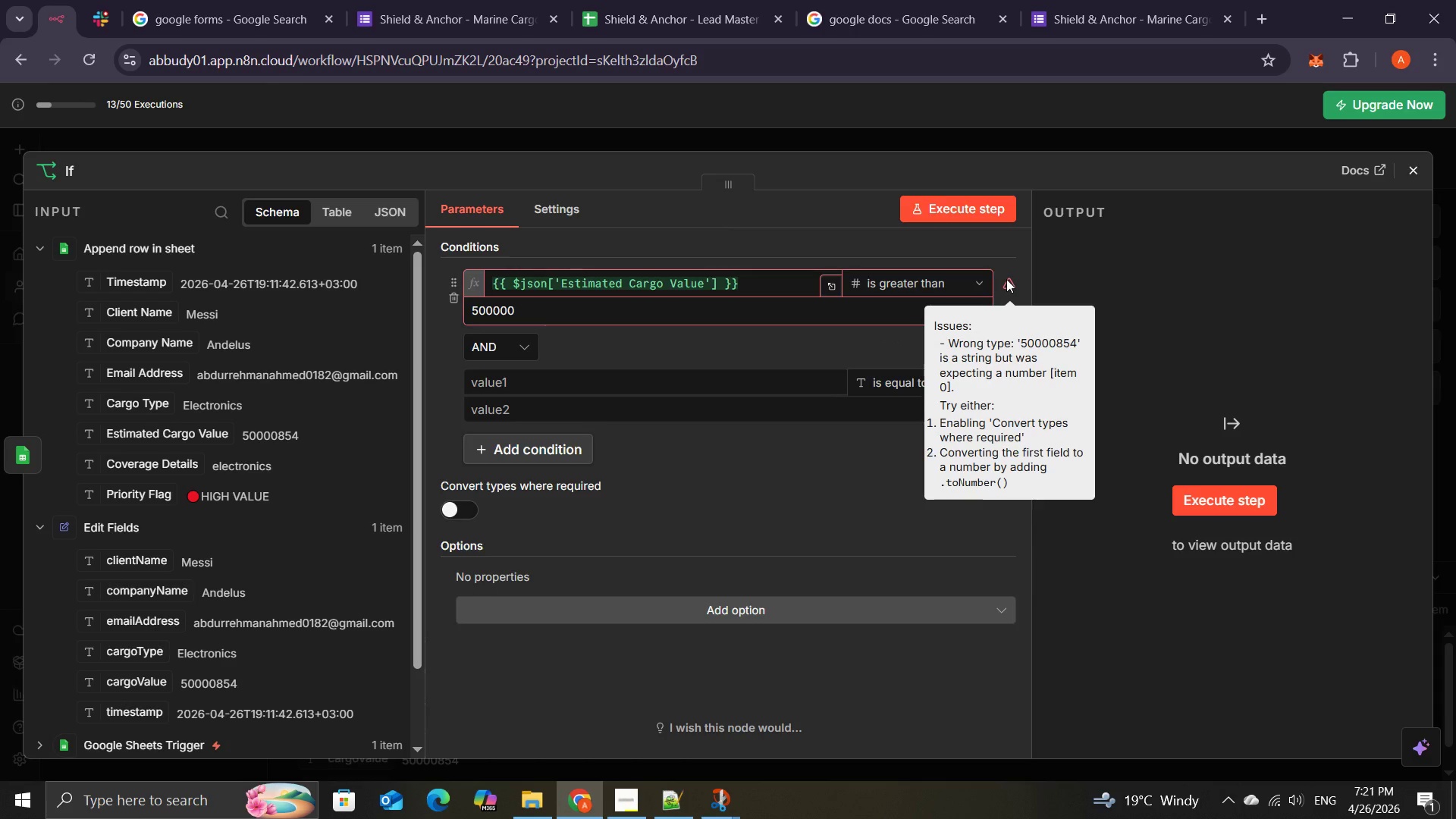 
wait(5.3)
 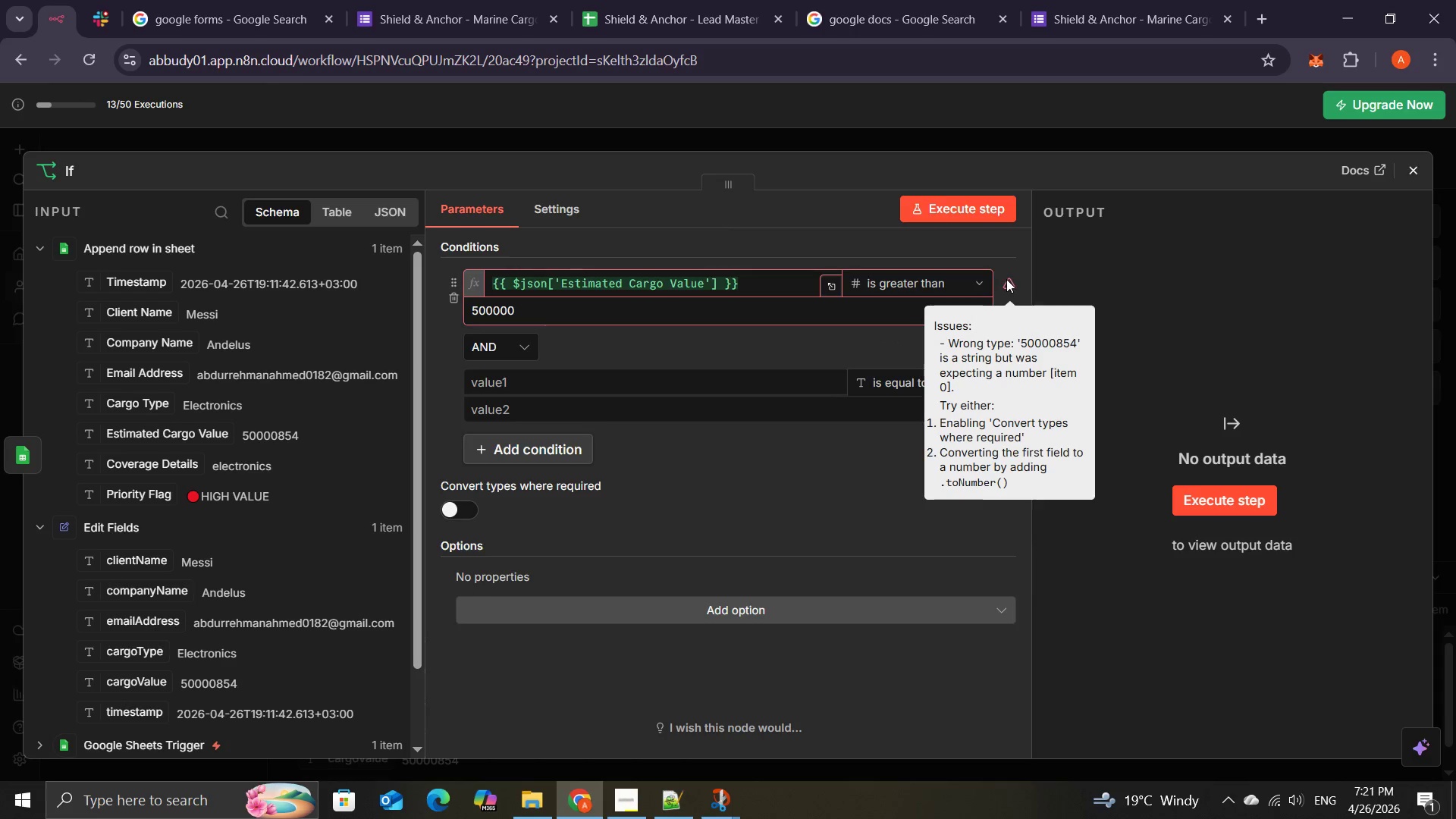 
left_click([944, 283])
 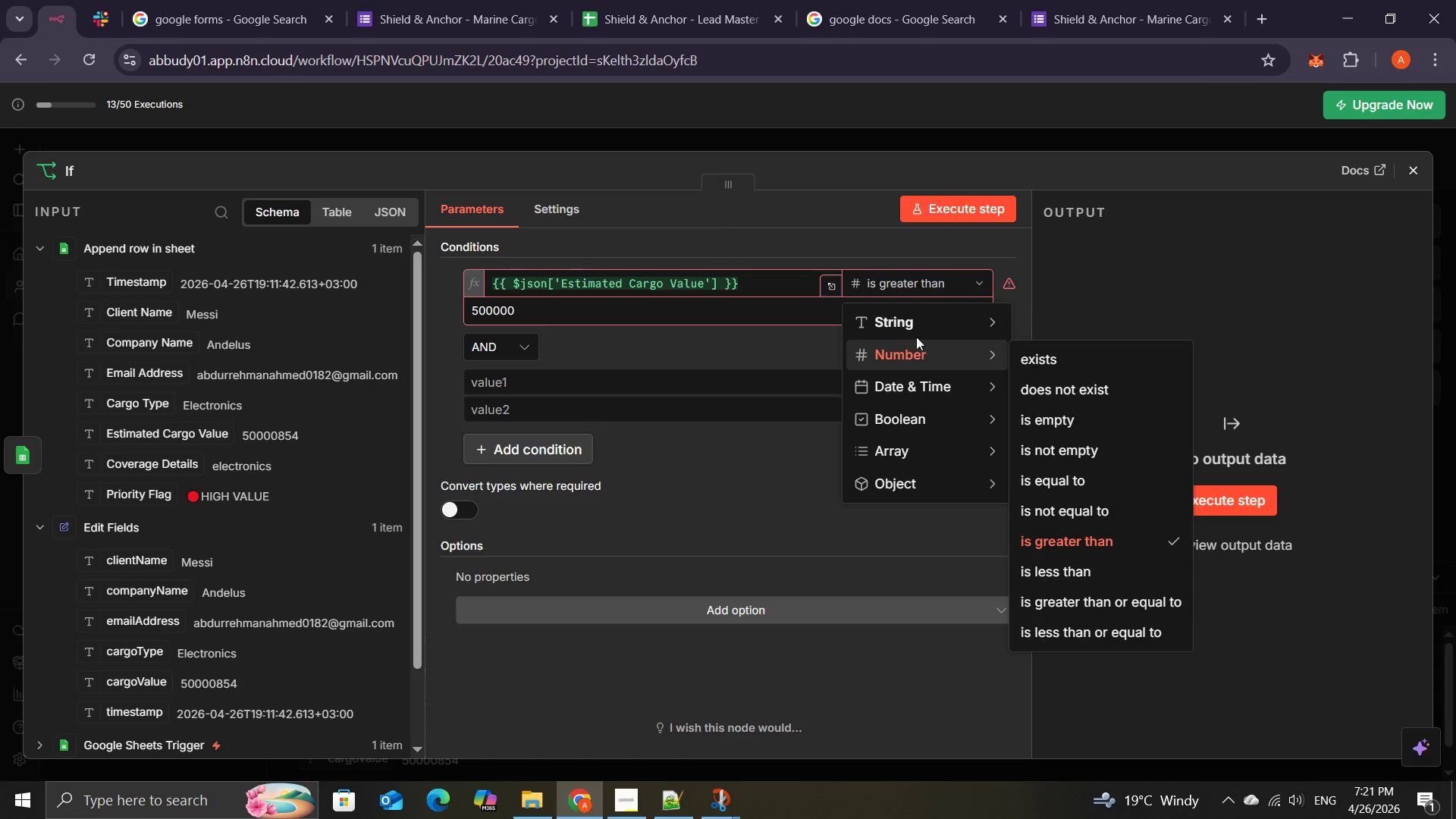 
left_click([915, 332])
 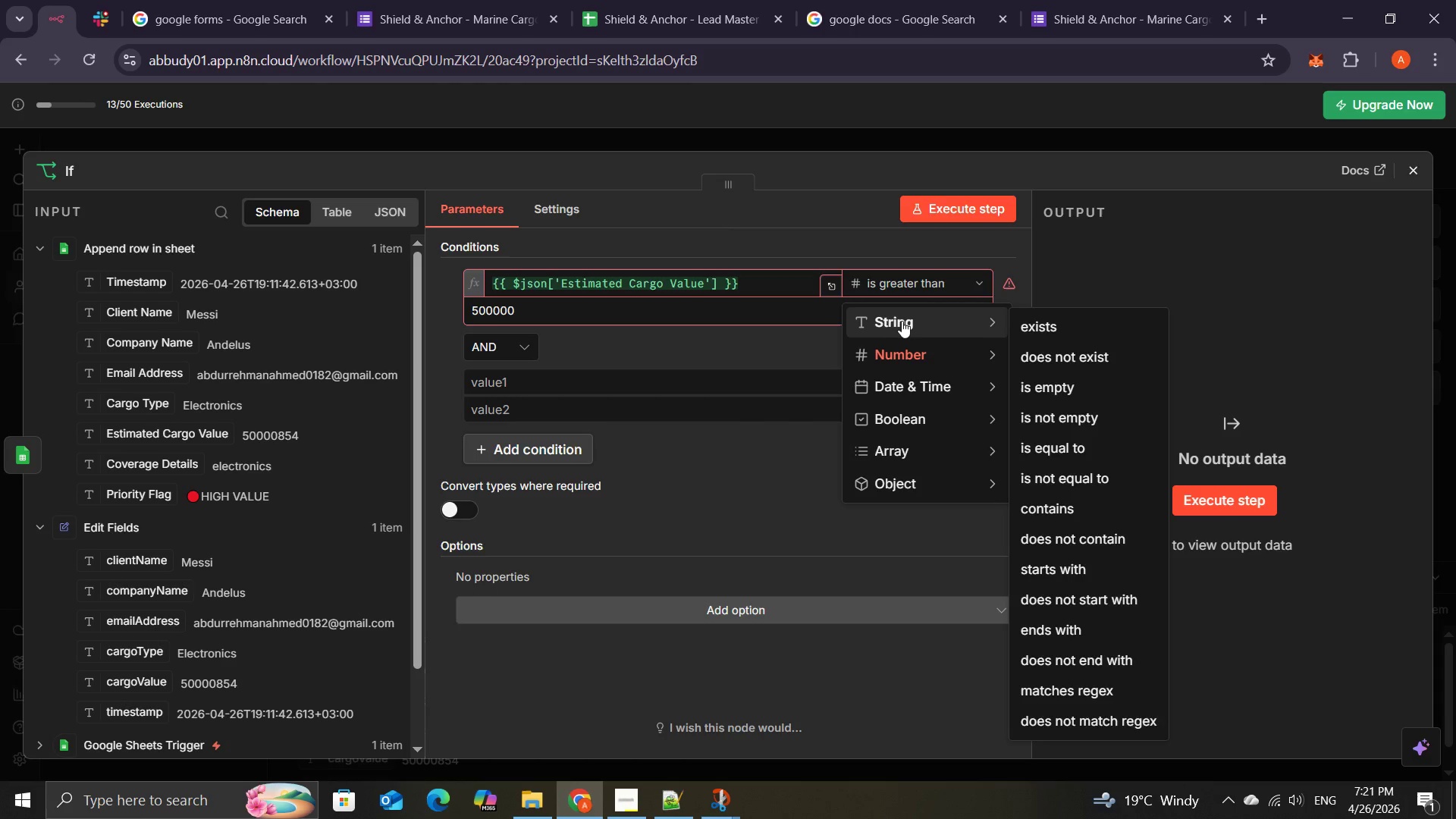 
left_click([900, 321])
 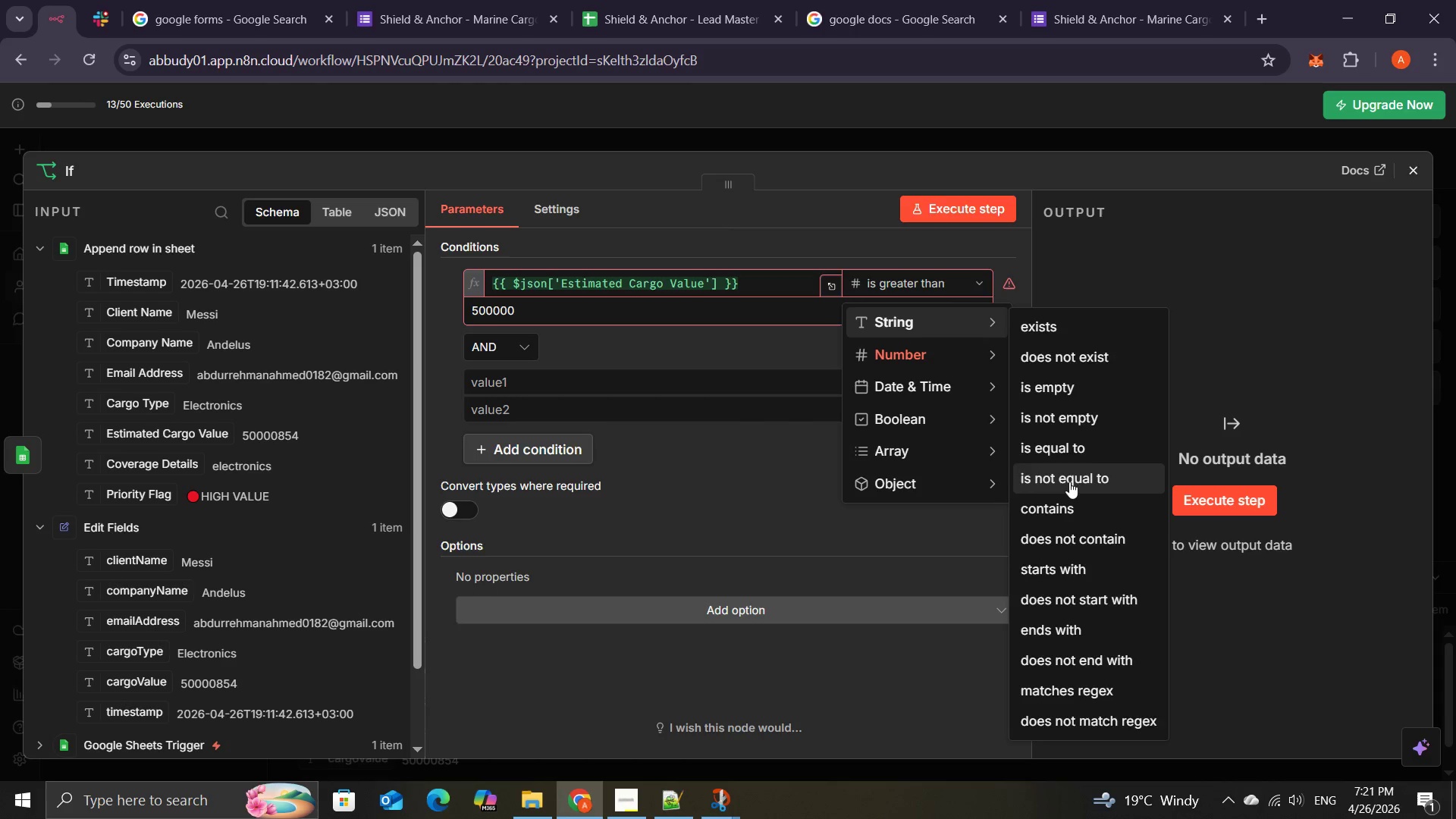 
wait(11.39)
 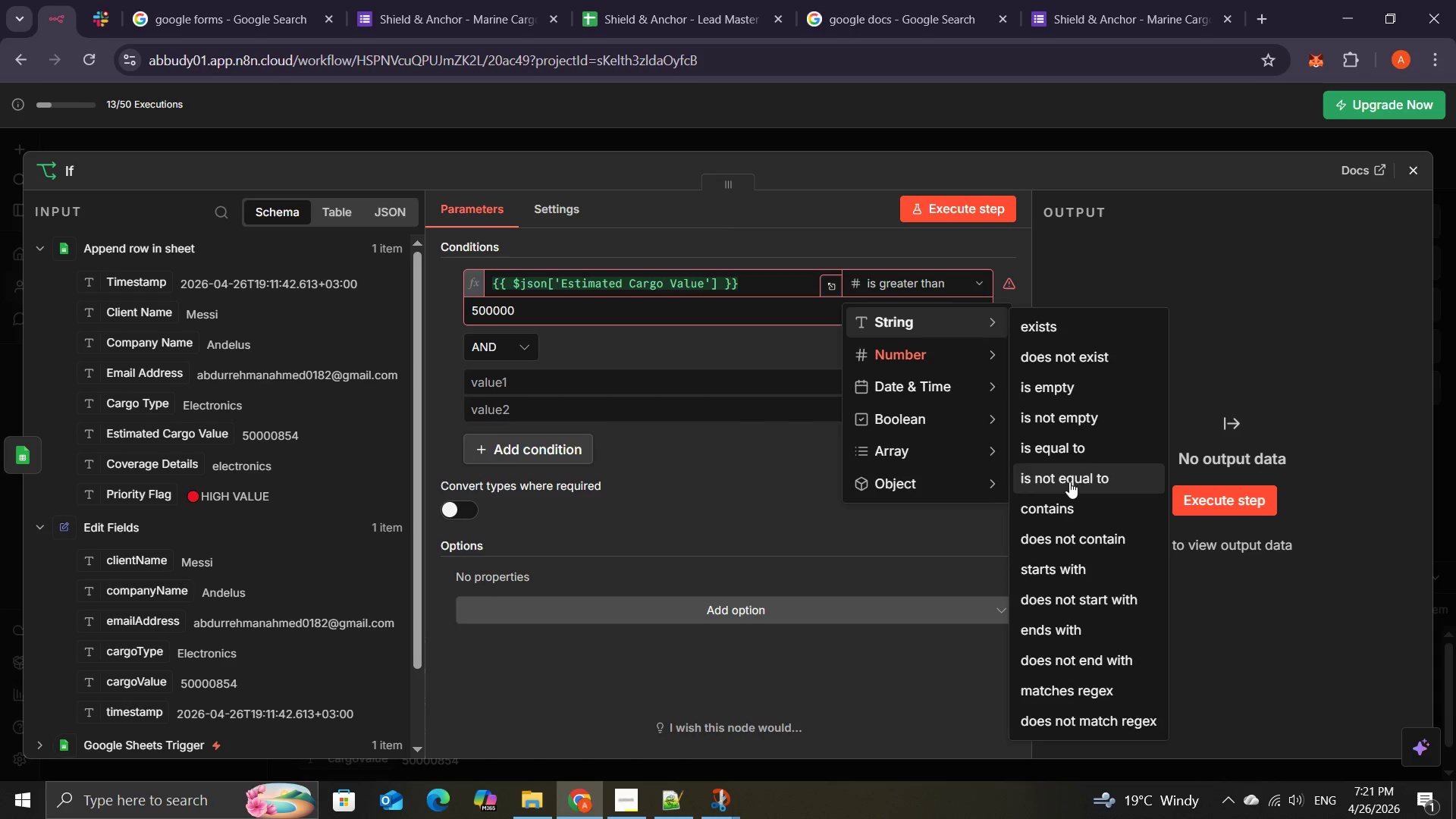 
left_click([1042, 457])
 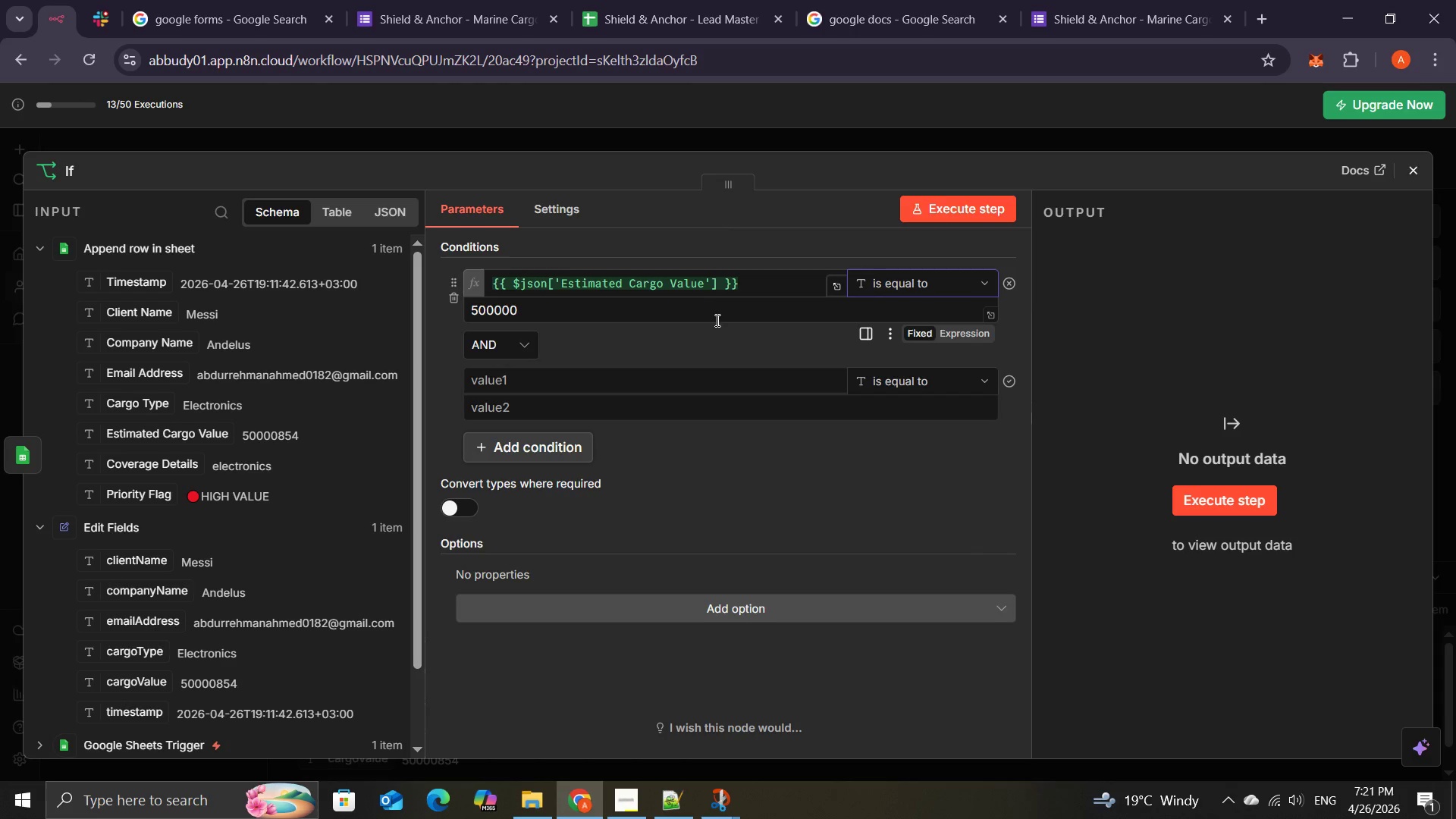 
left_click([715, 321])
 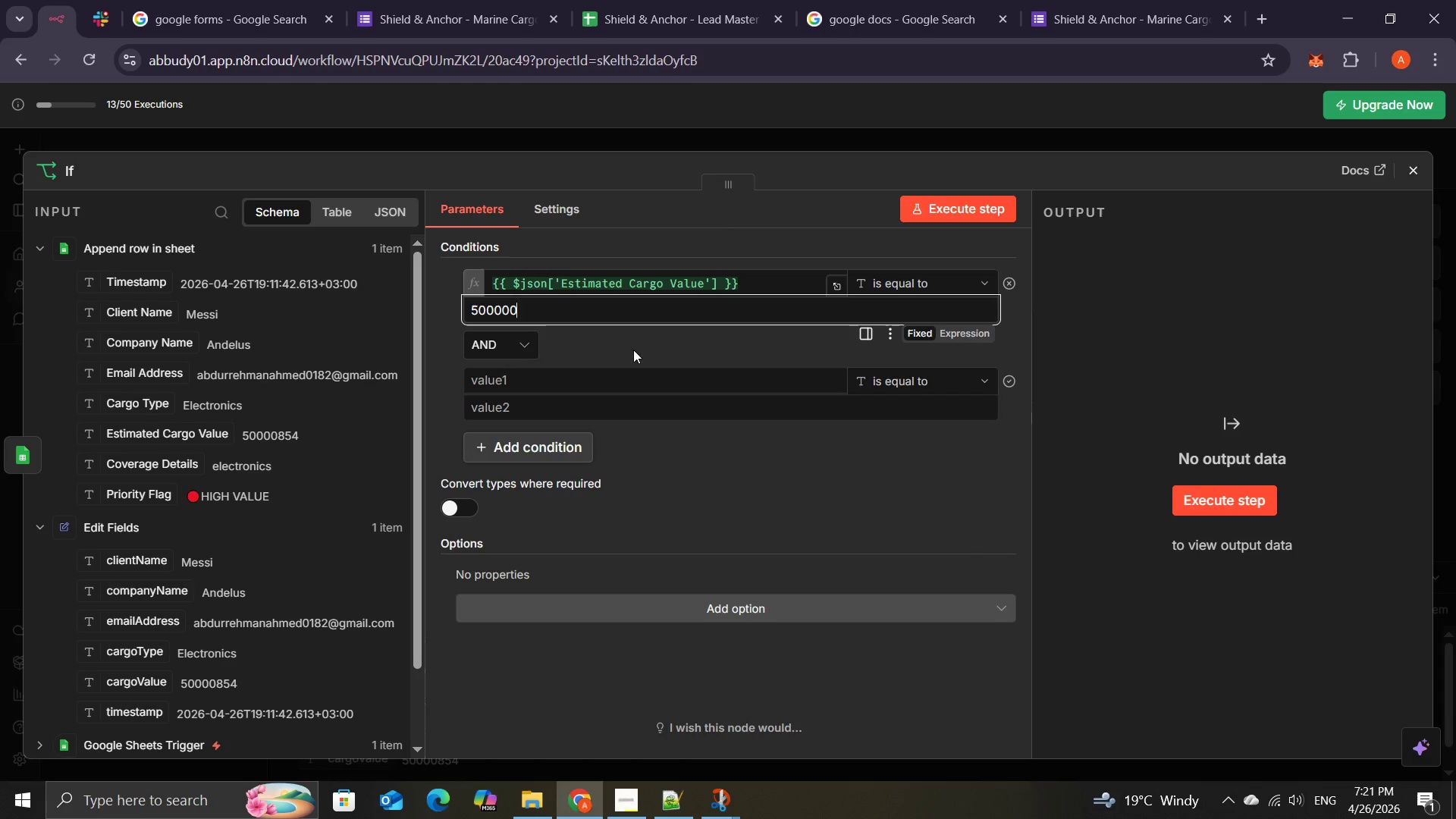 
left_click([557, 377])
 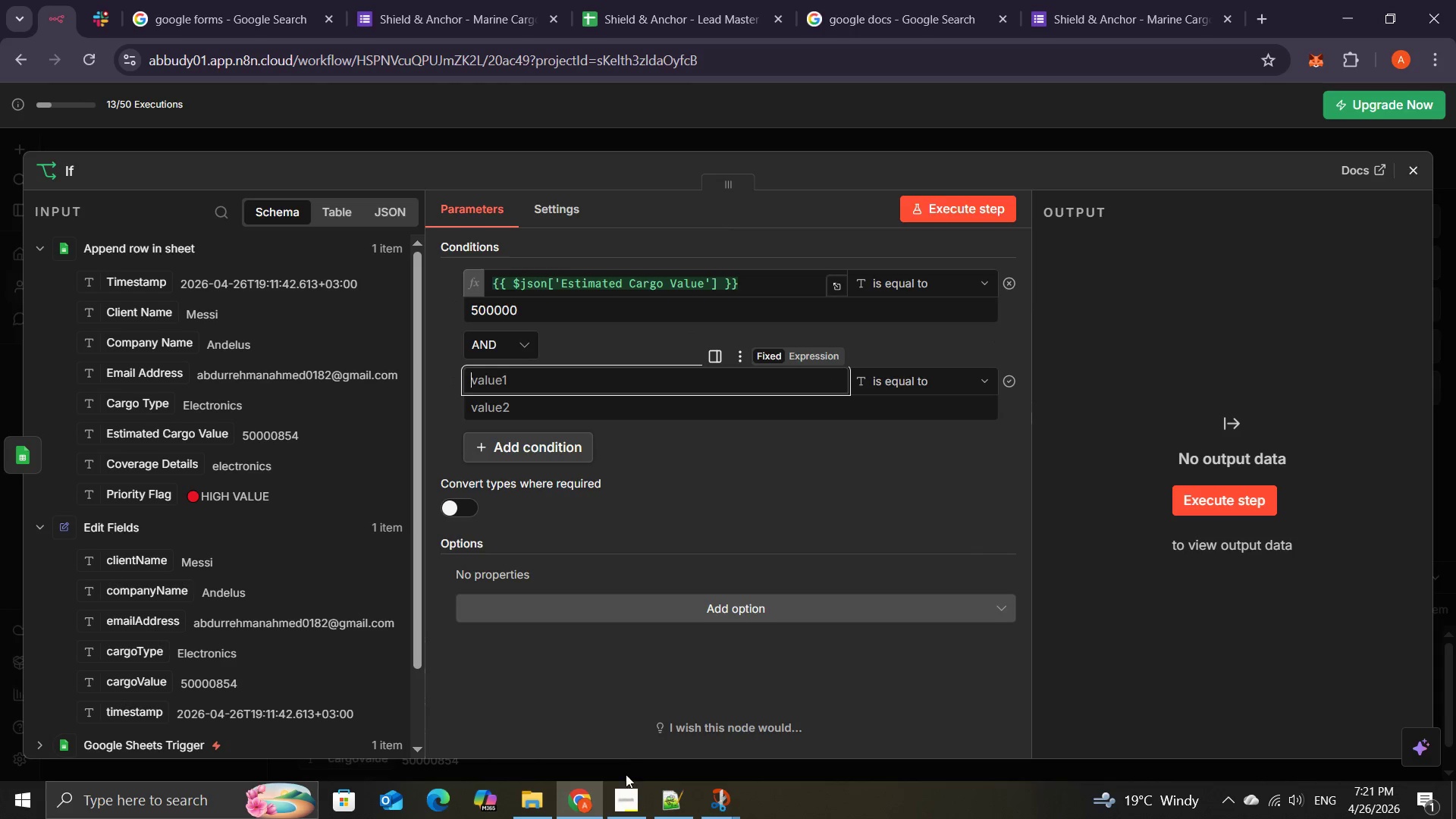 
left_click([625, 795])